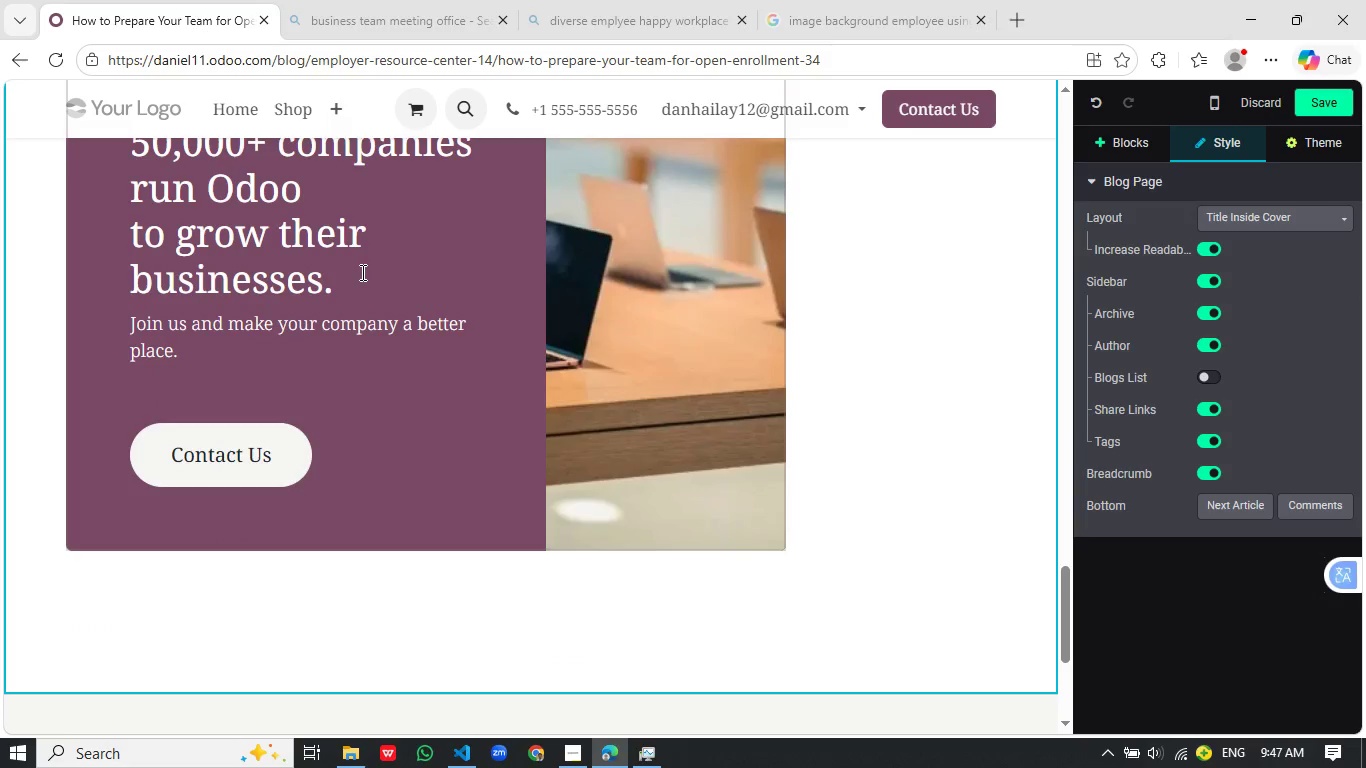 
key(Backspace)
 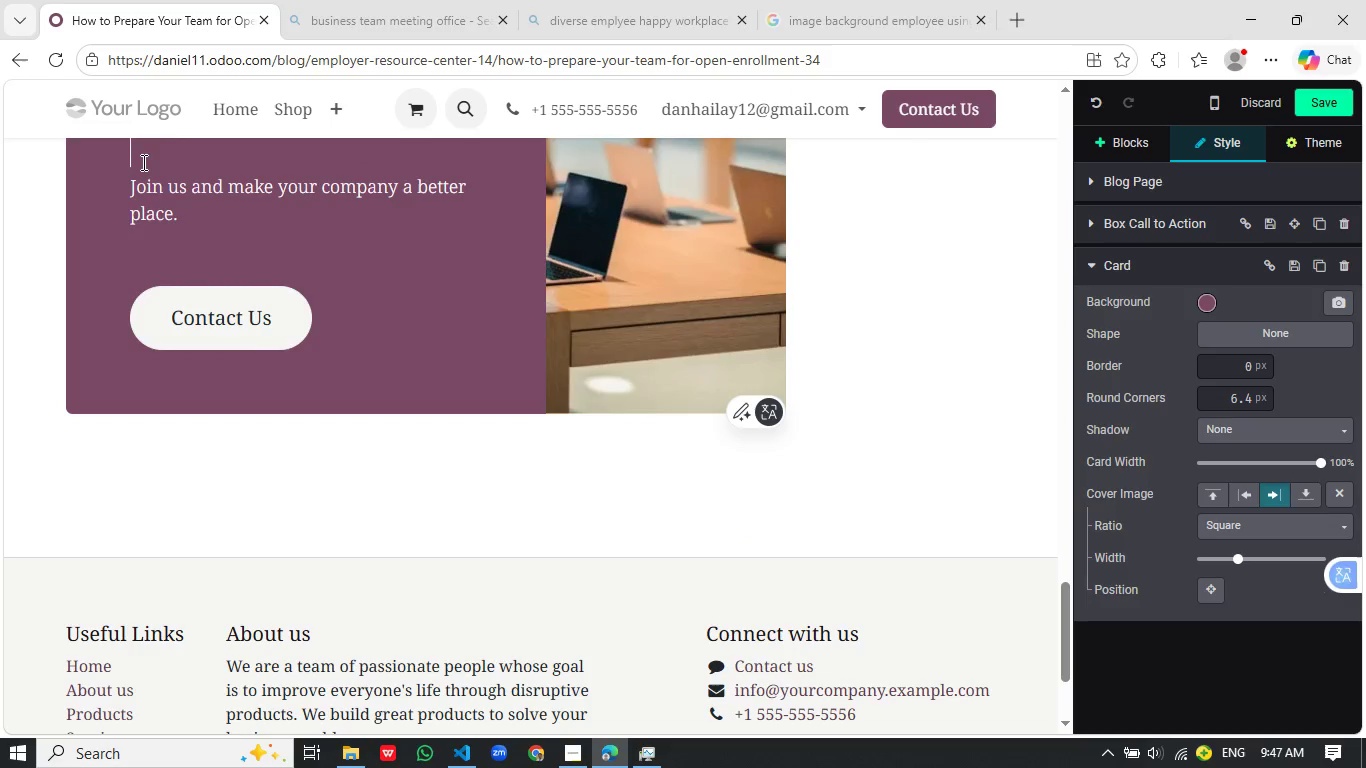 
key(Backspace)
 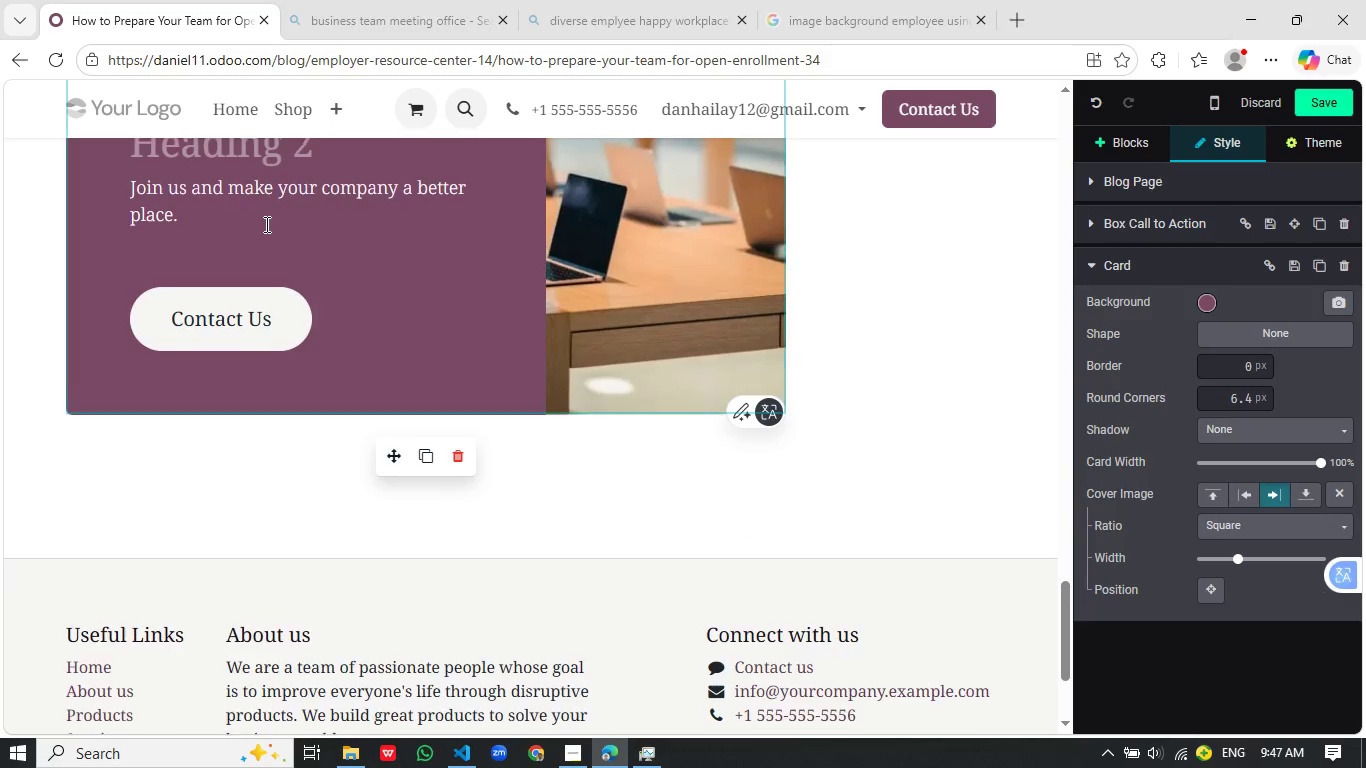 
scroll: coordinate [265, 224], scroll_direction: up, amount: 1.0
 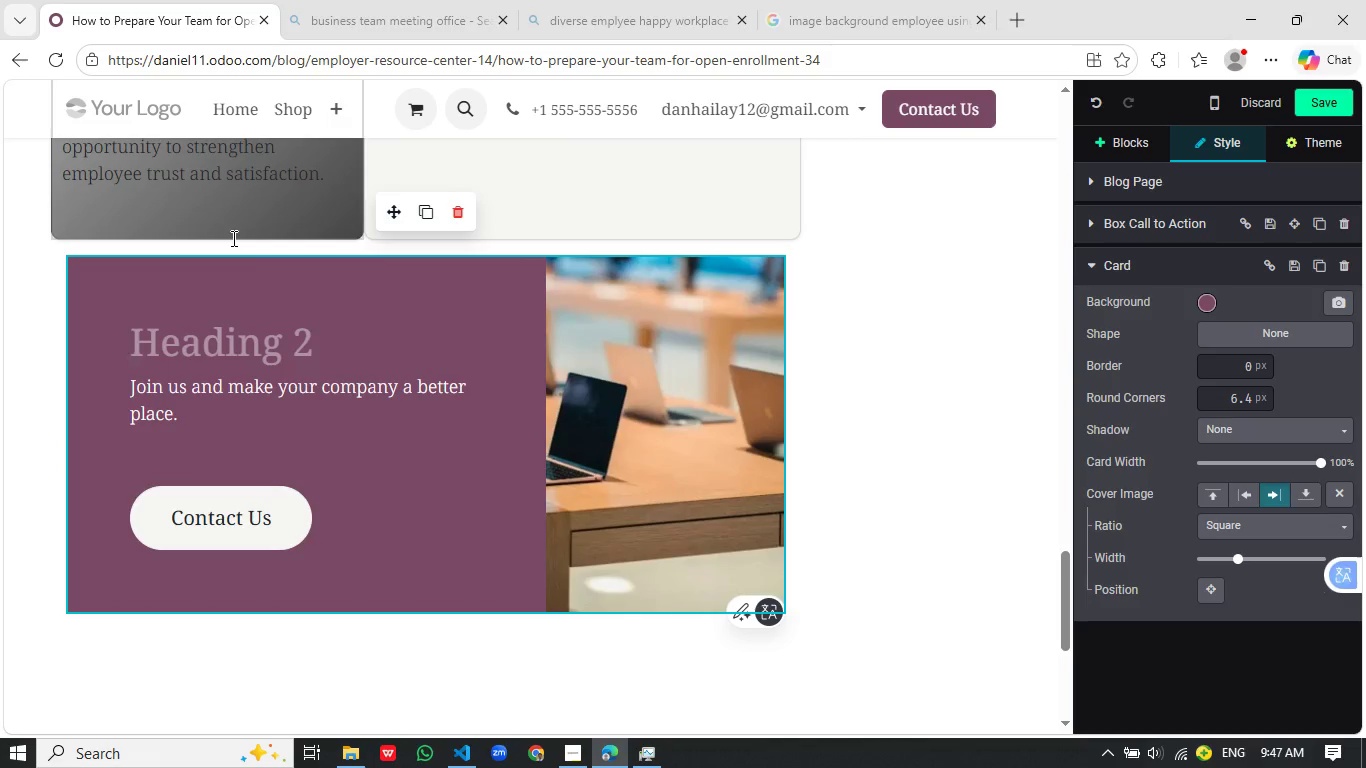 
type(REa)
key(Backspace)
key(Backspace)
type(ead)
 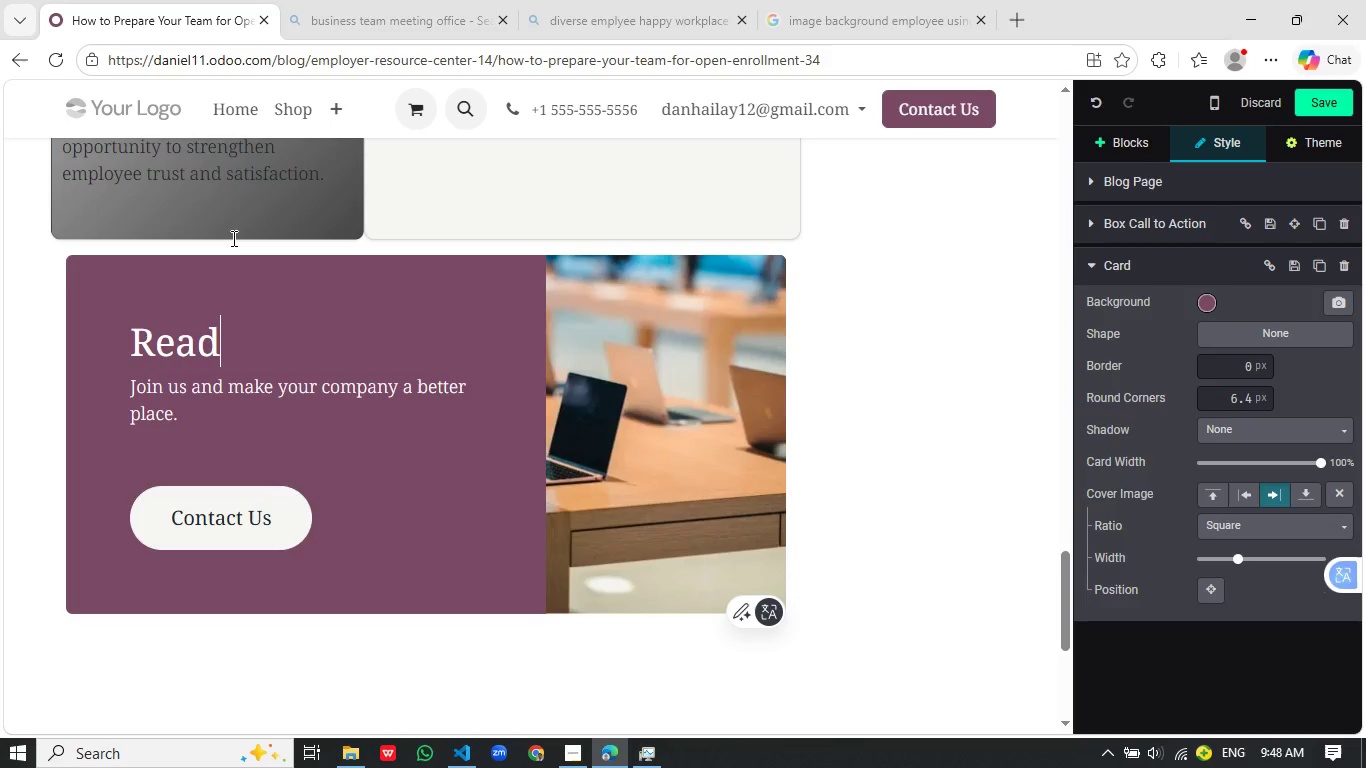 
type(y for a s)
key(Backspace)
type(Smooth Open Enrollment)
 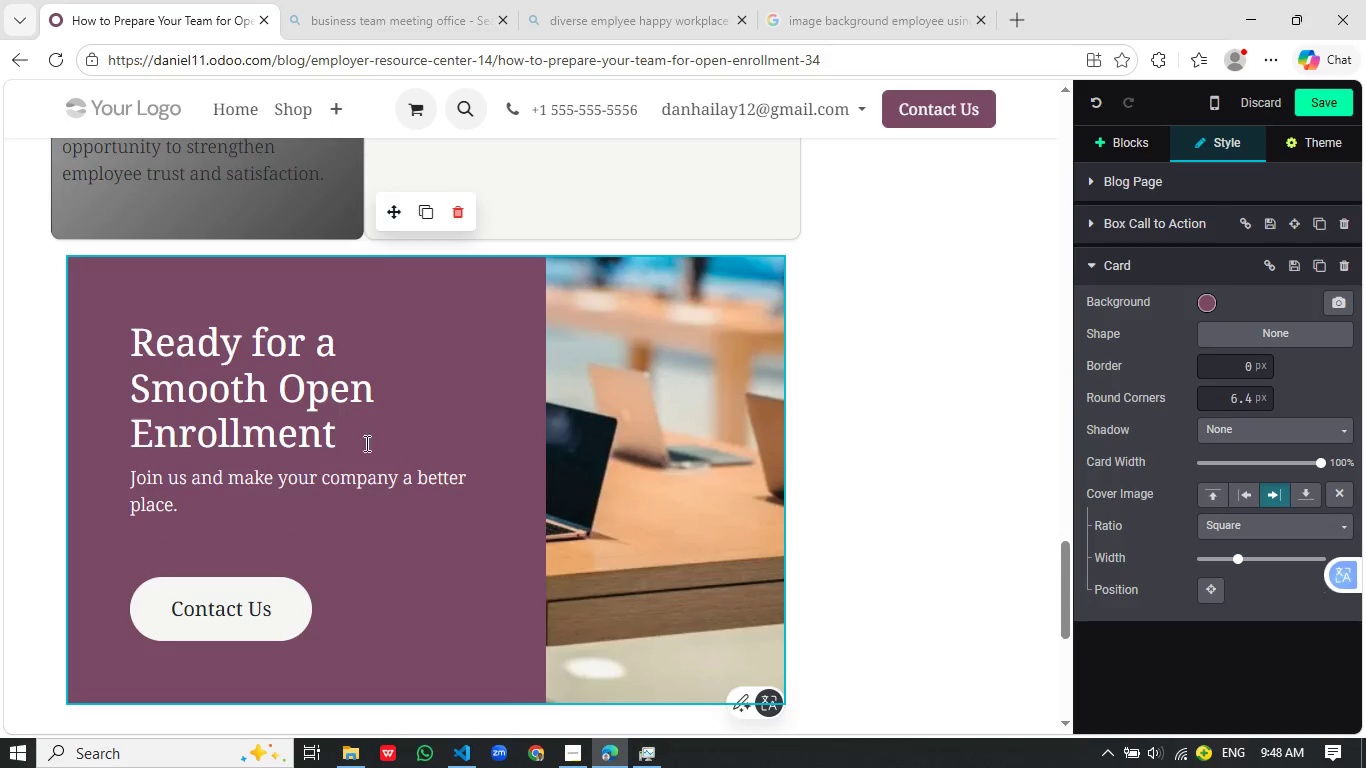 
left_click_drag(start_coordinate=[361, 439], to_coordinate=[54, 305])
 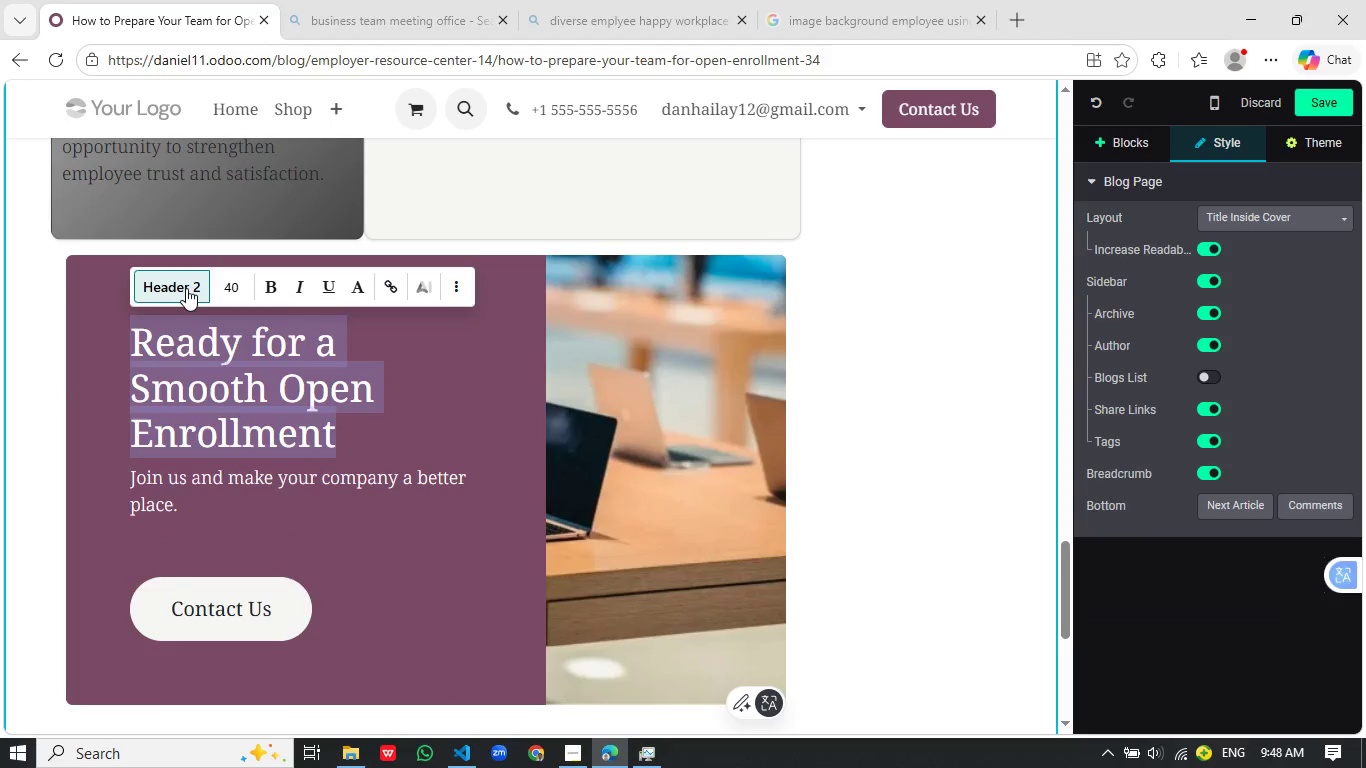 
left_click([186, 288])
 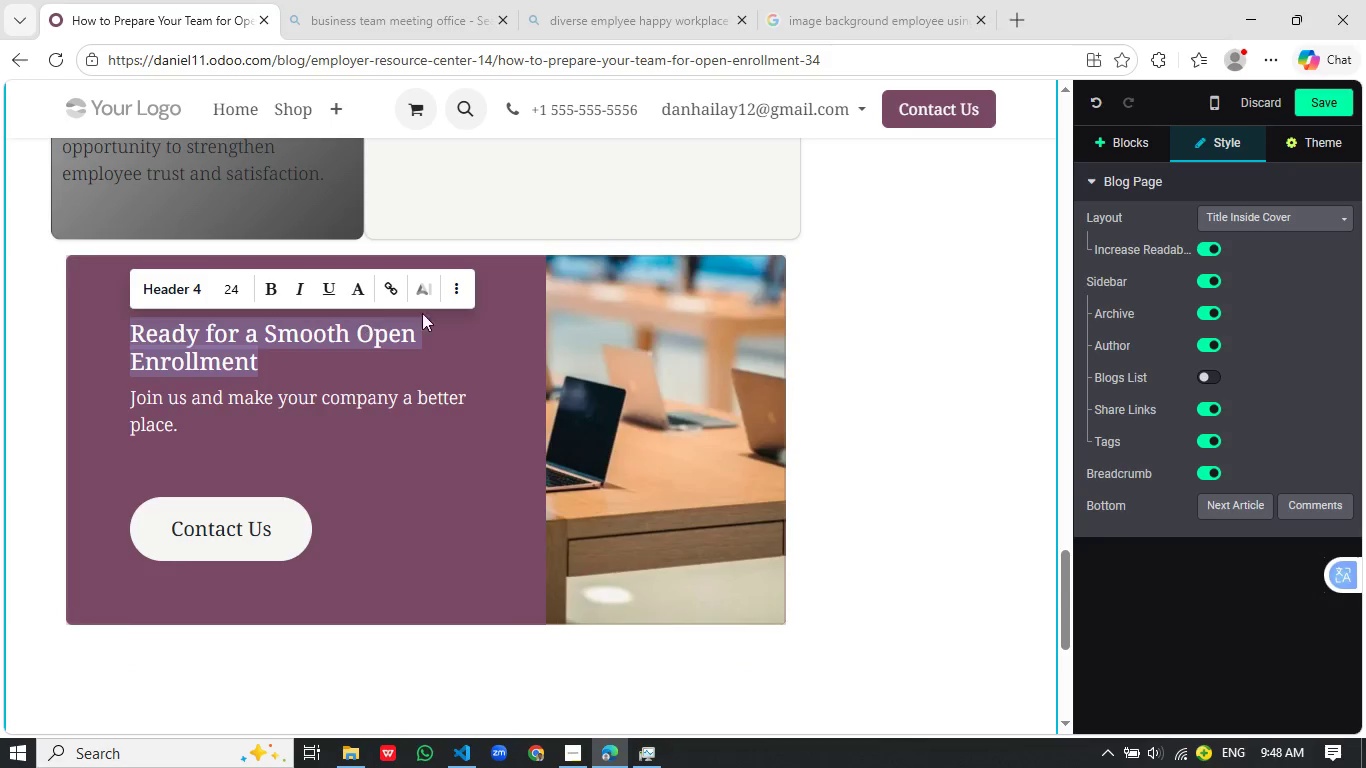 
left_click([458, 292])
 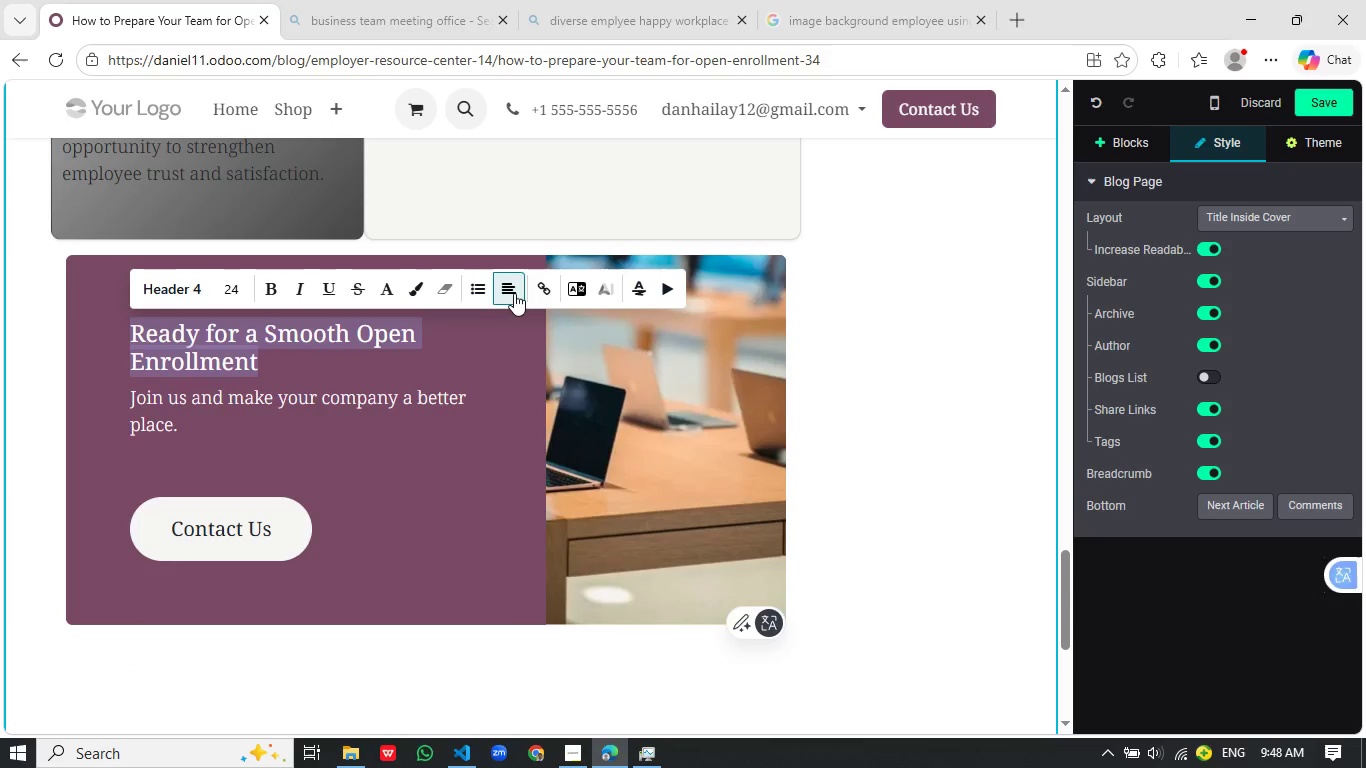 
left_click([514, 293])
 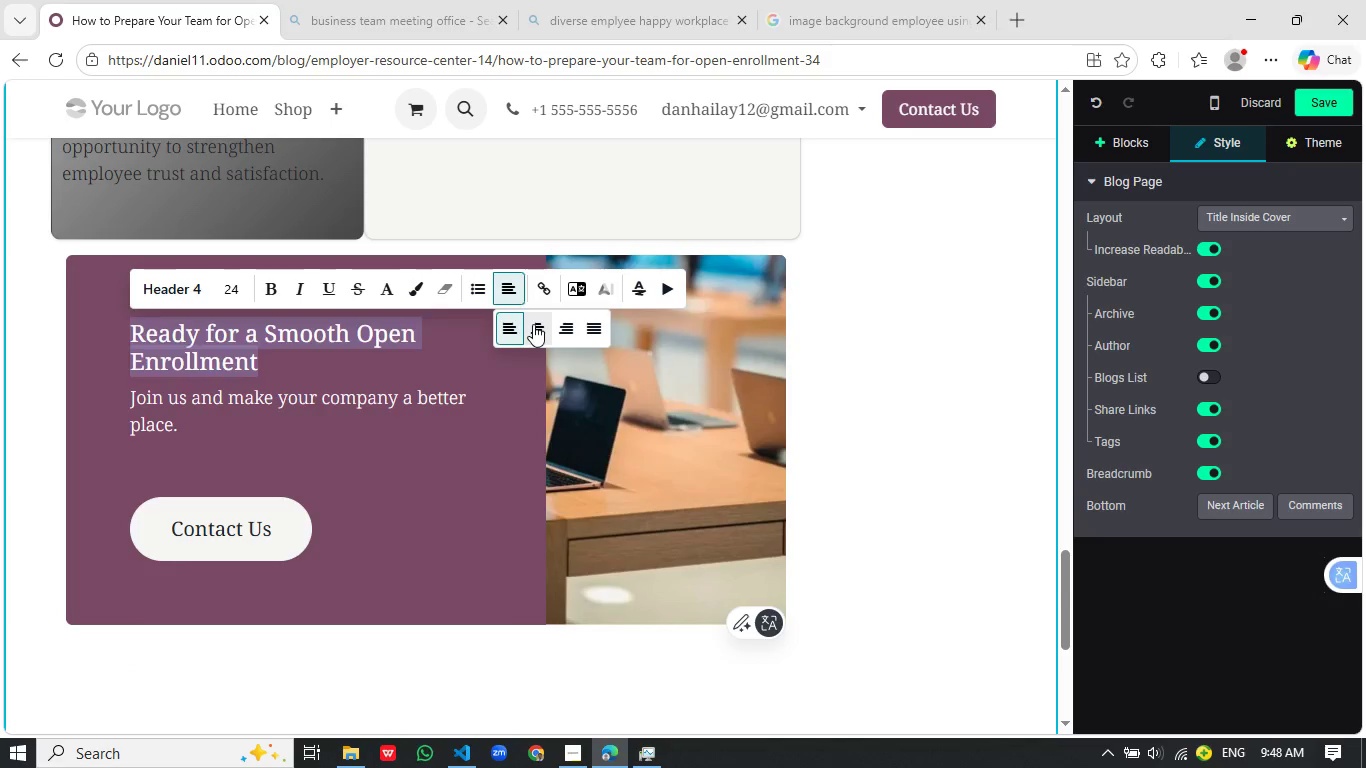 
left_click([533, 324])
 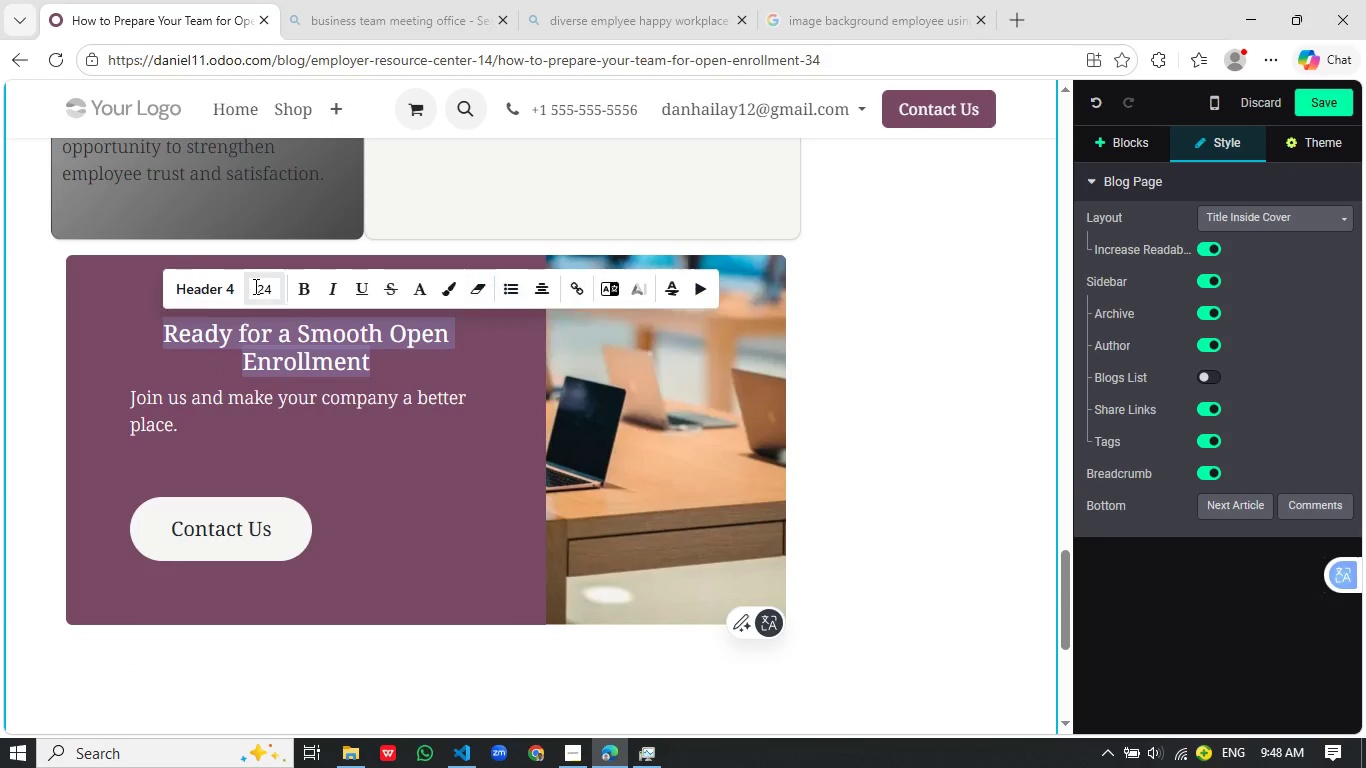 
left_click([254, 286])
 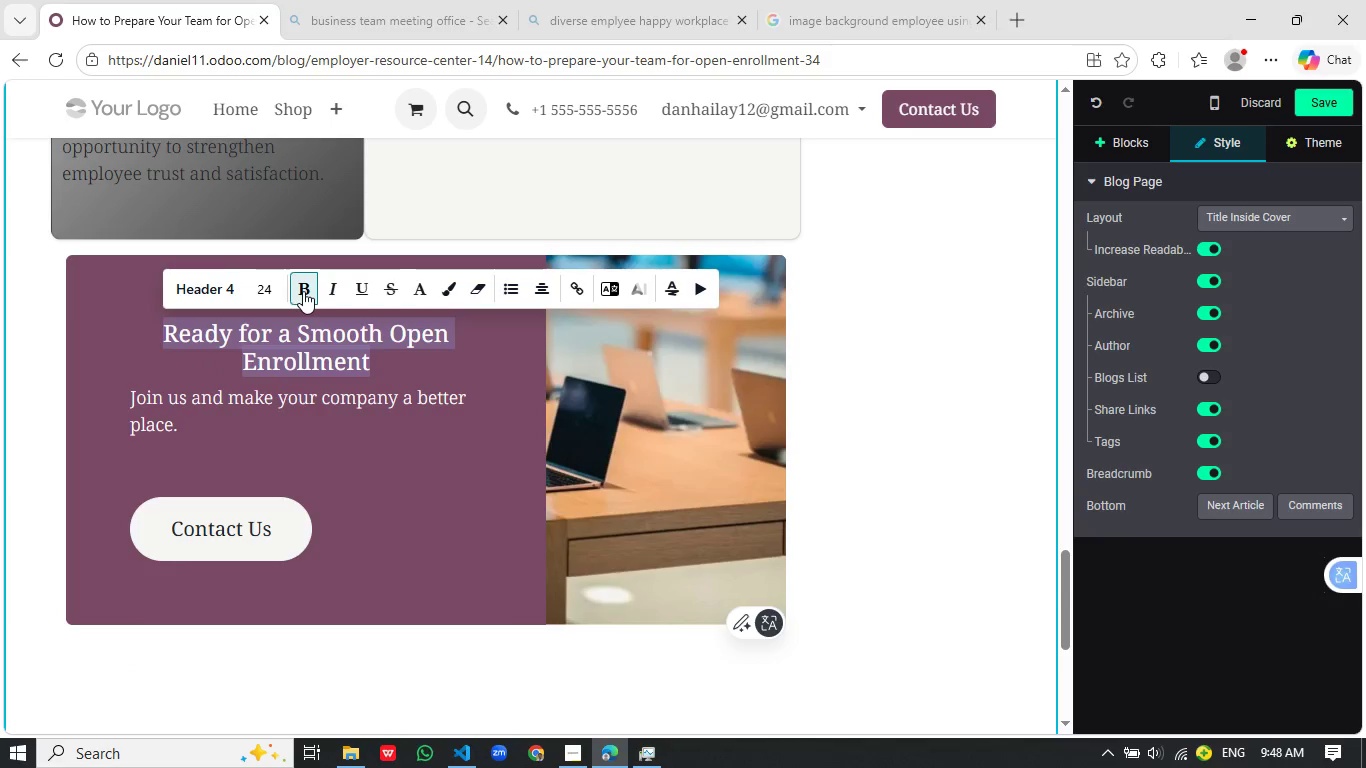 
left_click([303, 291])
 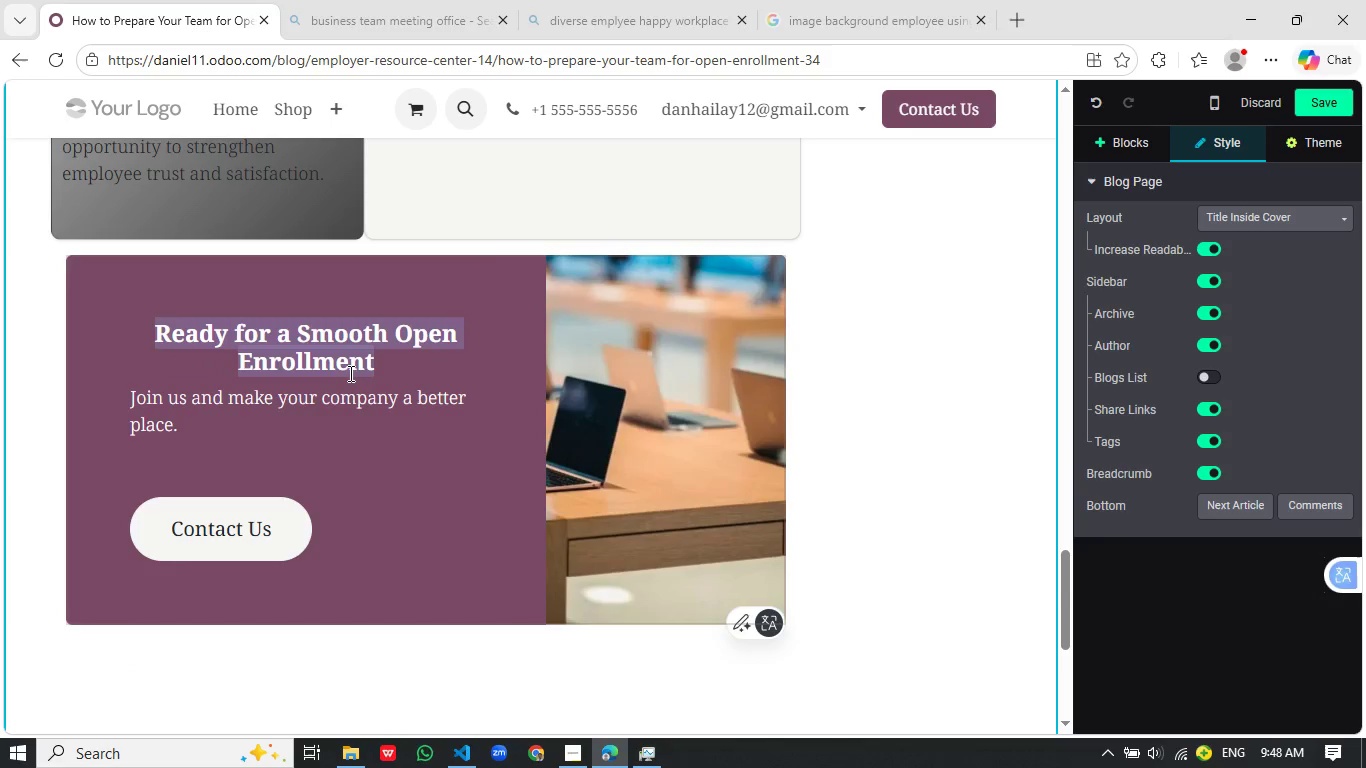 
left_click([349, 373])
 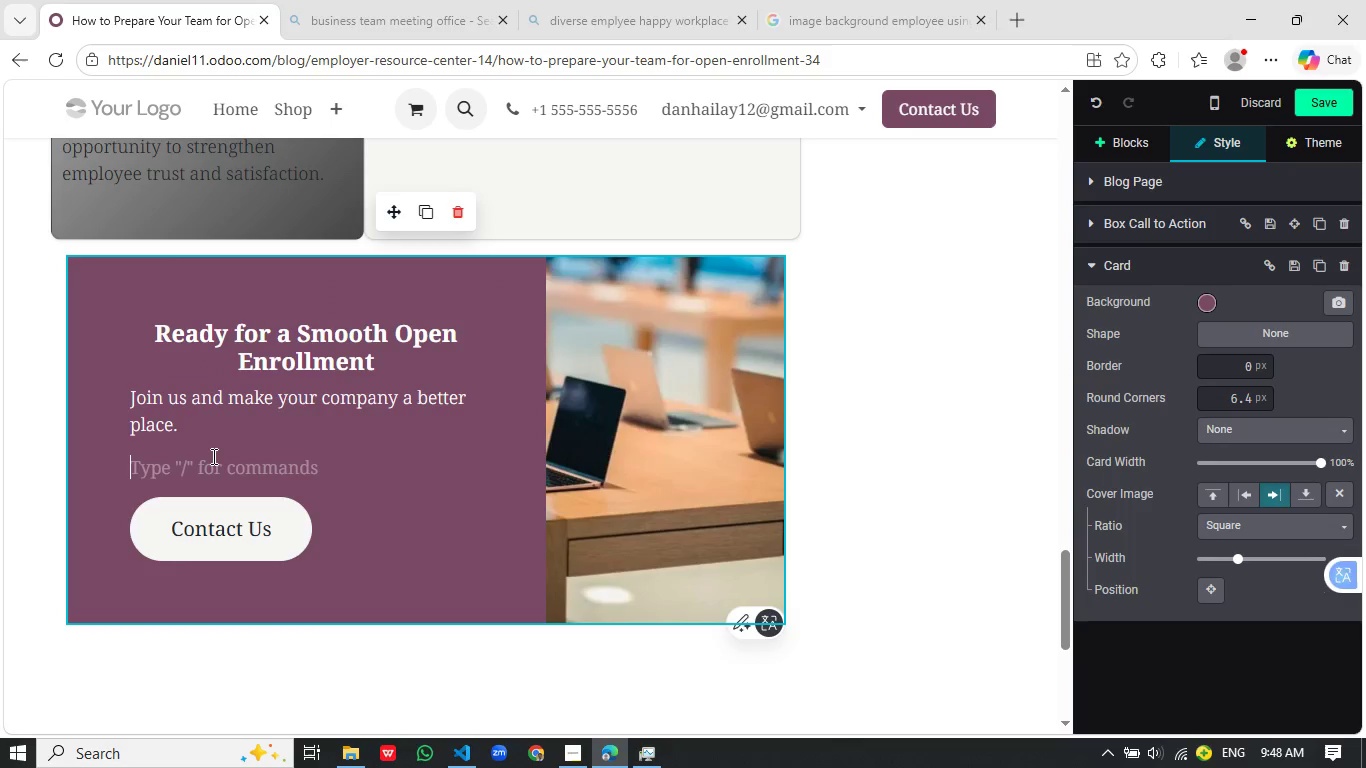 
left_click([212, 456])
 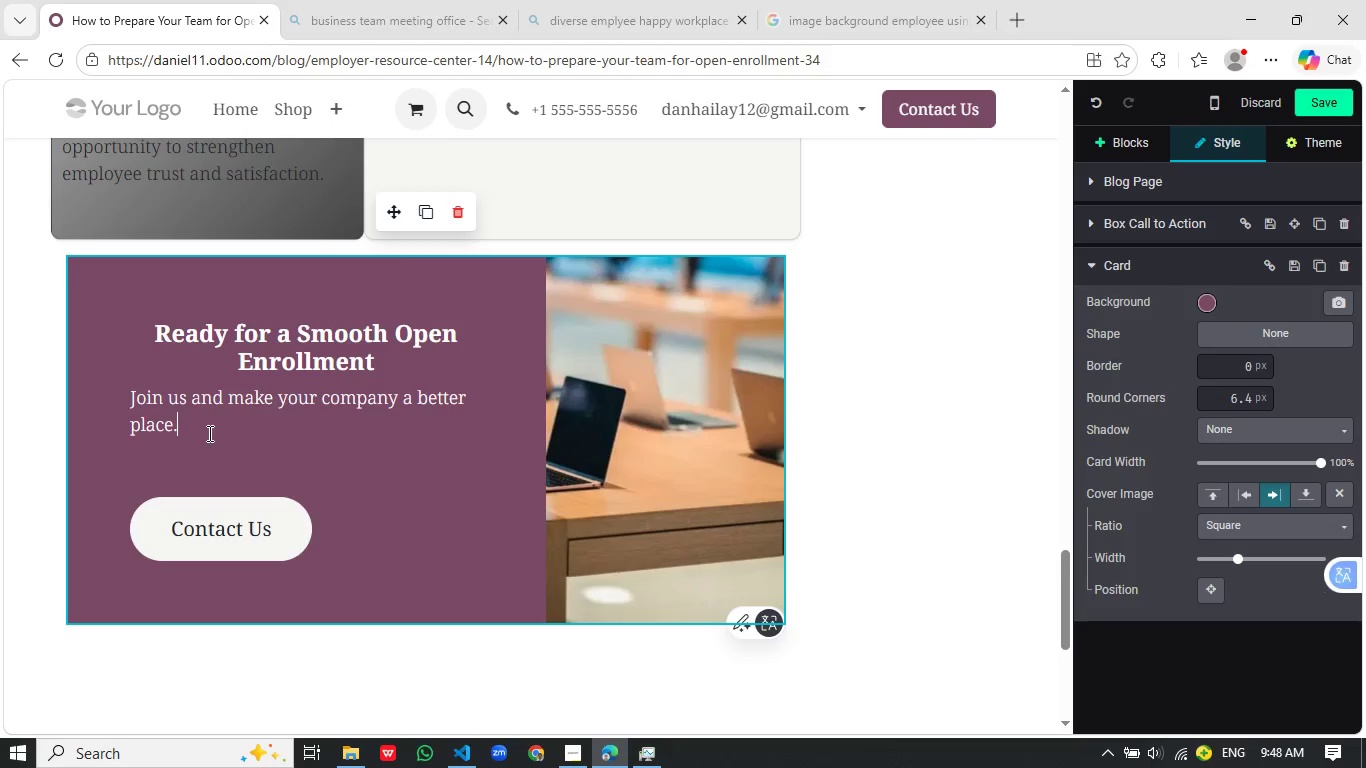 
left_click_drag(start_coordinate=[208, 433], to_coordinate=[114, 402])
 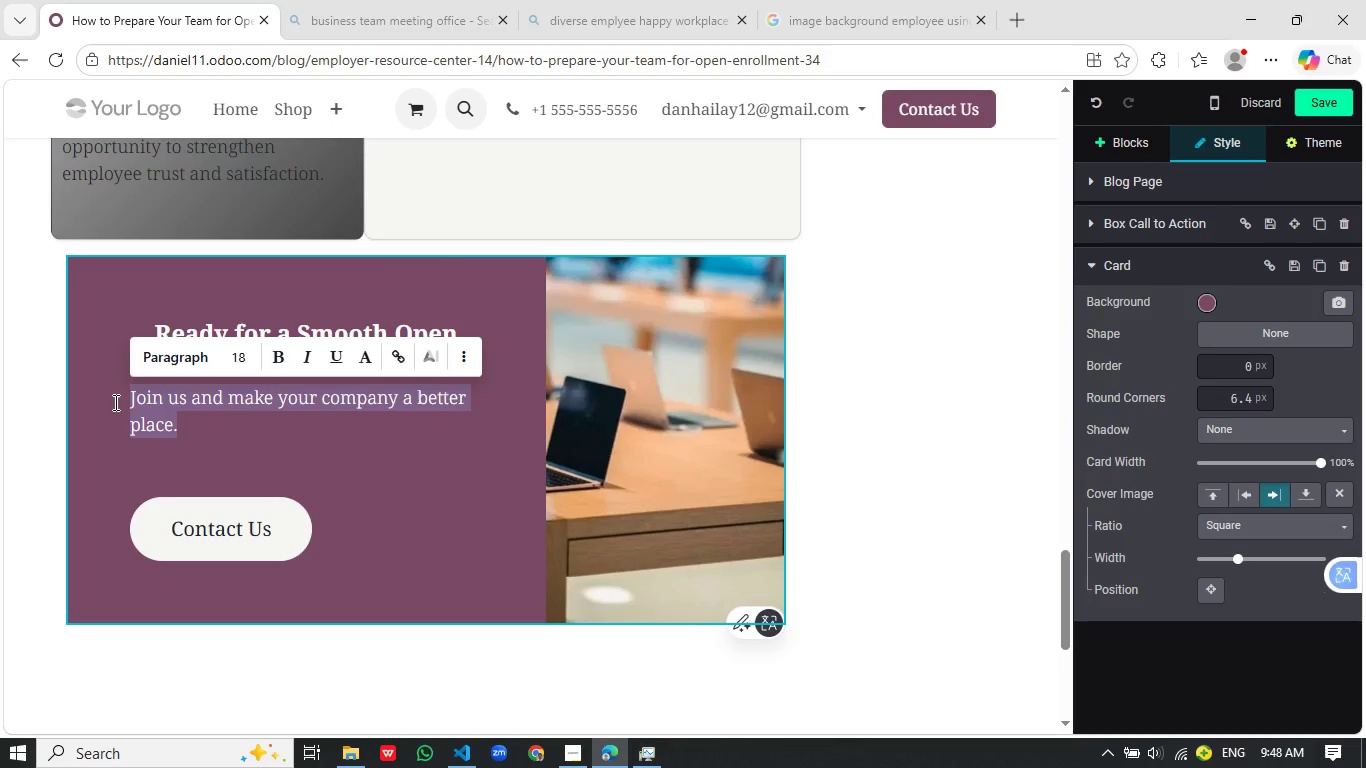 
type(Lets's)
key(Backspace)
key(Backspace)
key(Backspace)
type('s )
key(Backspace)
key(Backspace)
type( )
key(Backspace)
key(Backspace)
type( Our)
key(Backspace)
key(Backspace)
key(Backspace)
type(oru)
key(Backspace)
key(Backspace)
type(ur experts help you plan, communicatio)
key(Backspace)
key(Backspace)
type(e, and execute open)
key(Backspace)
key(Backspace)
key(Backspace)
key(Backspace)
type(Open En)
key(Tab)
type( with confidence.)
 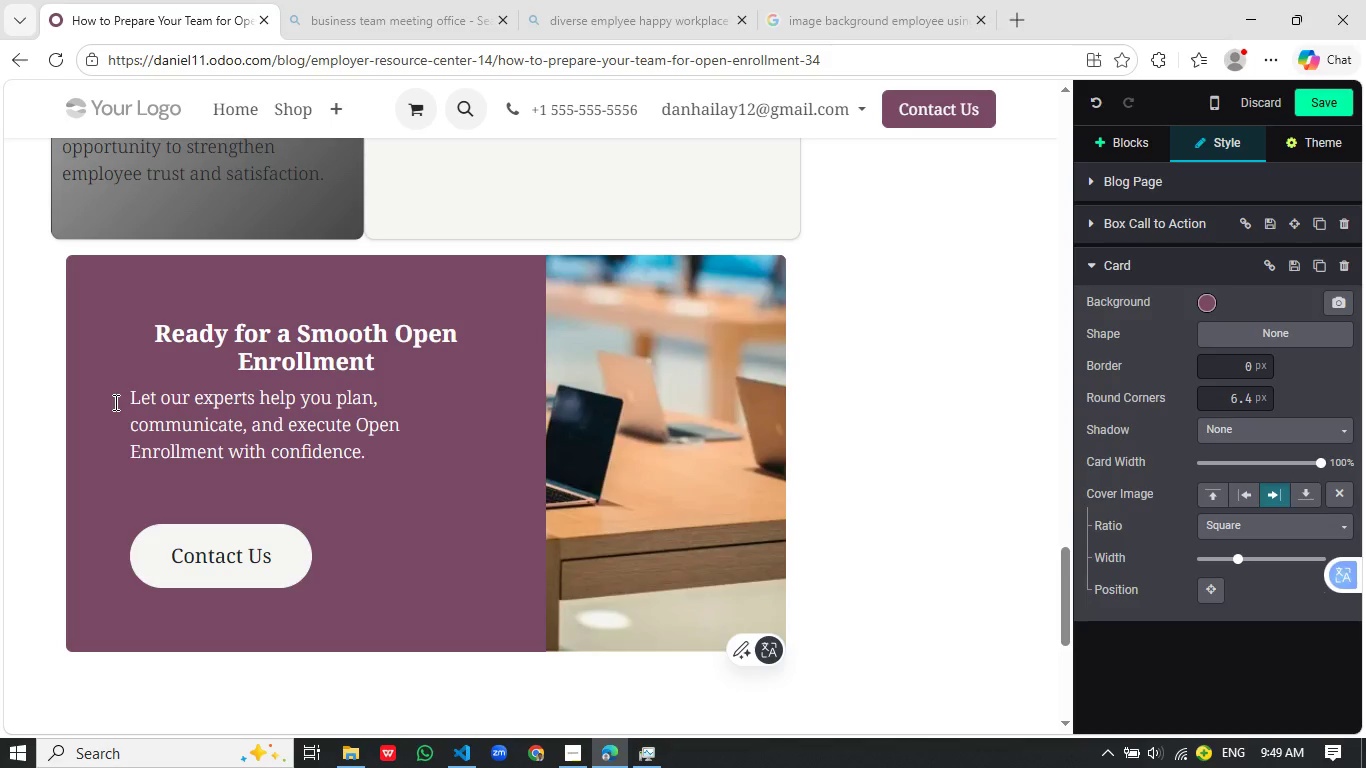 
left_click([277, 555])
 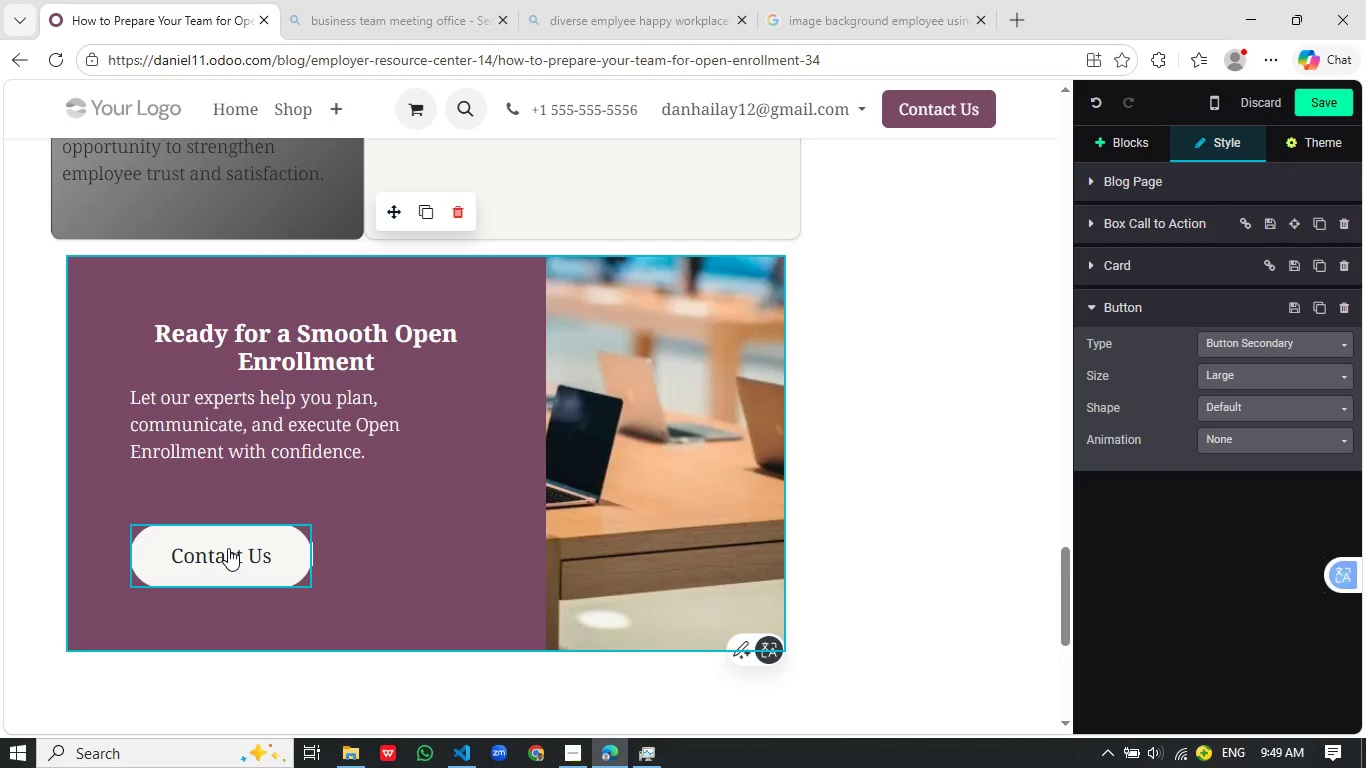 
left_click([228, 548])
 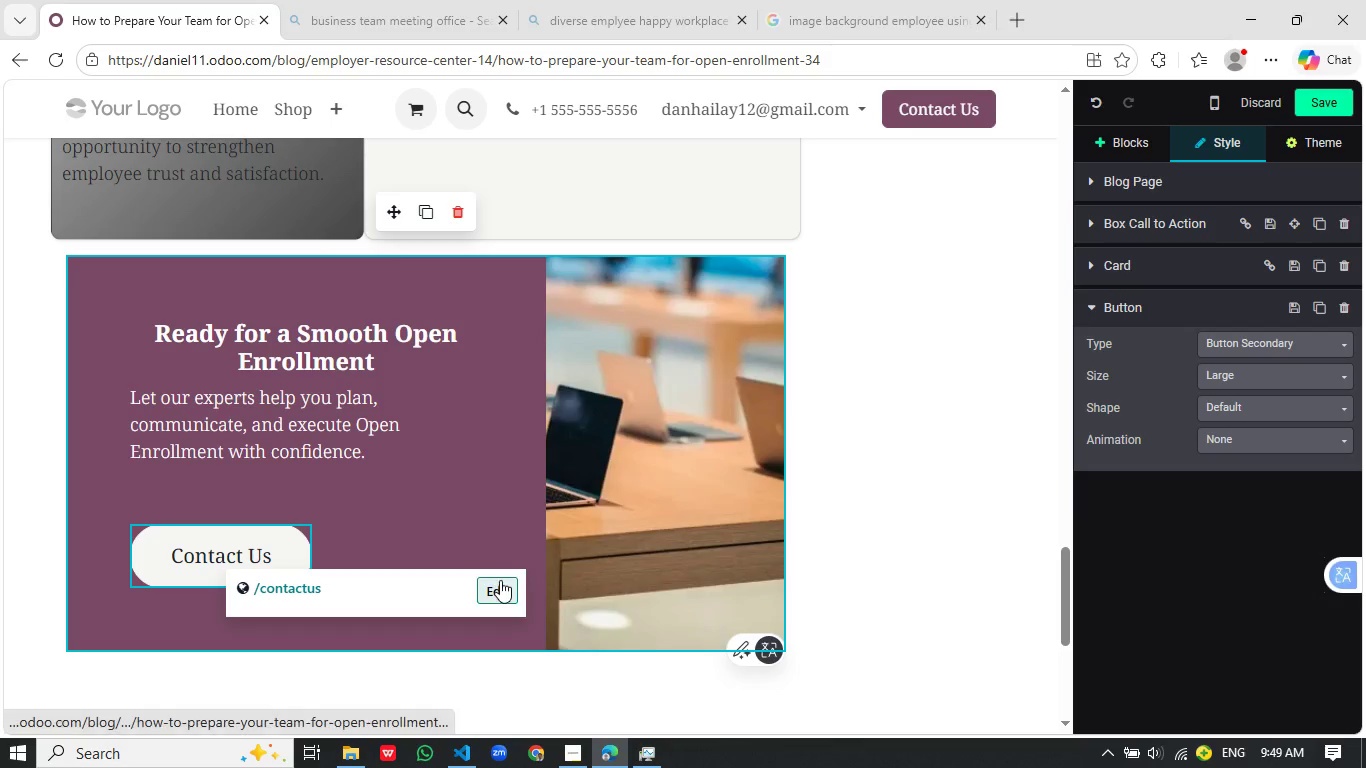 
left_click([500, 580])
 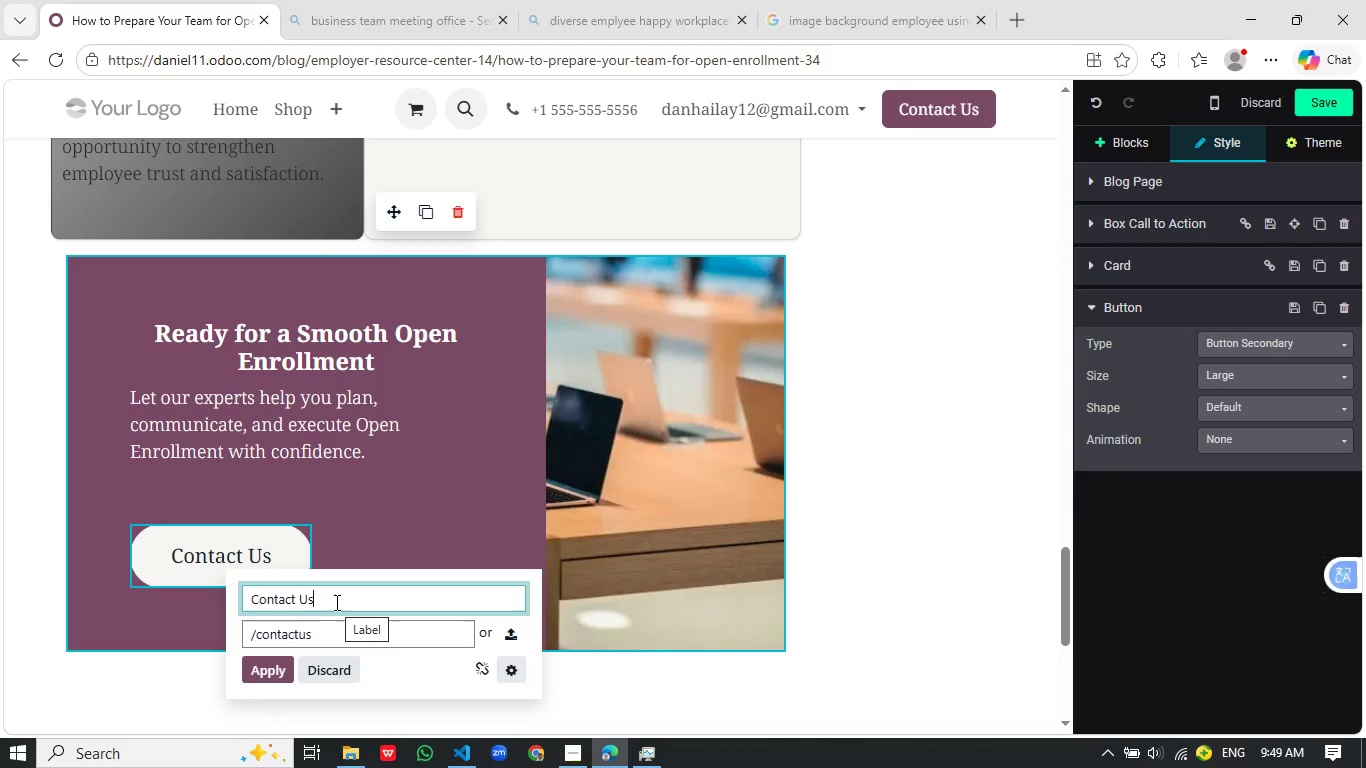 
left_click_drag(start_coordinate=[335, 602], to_coordinate=[233, 599])
 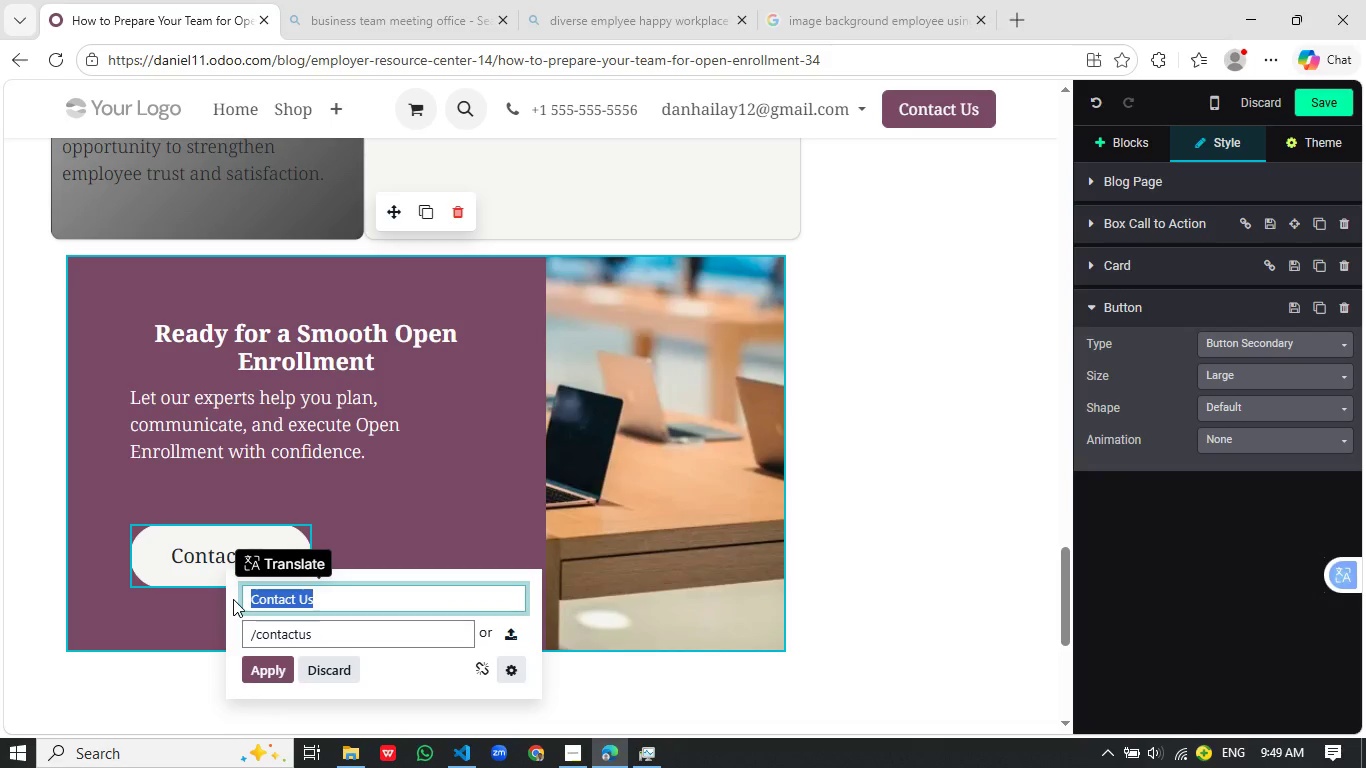 
type(GEt)
key(Backspace)
key(Backspace)
type(et Open Enrollment Support)
 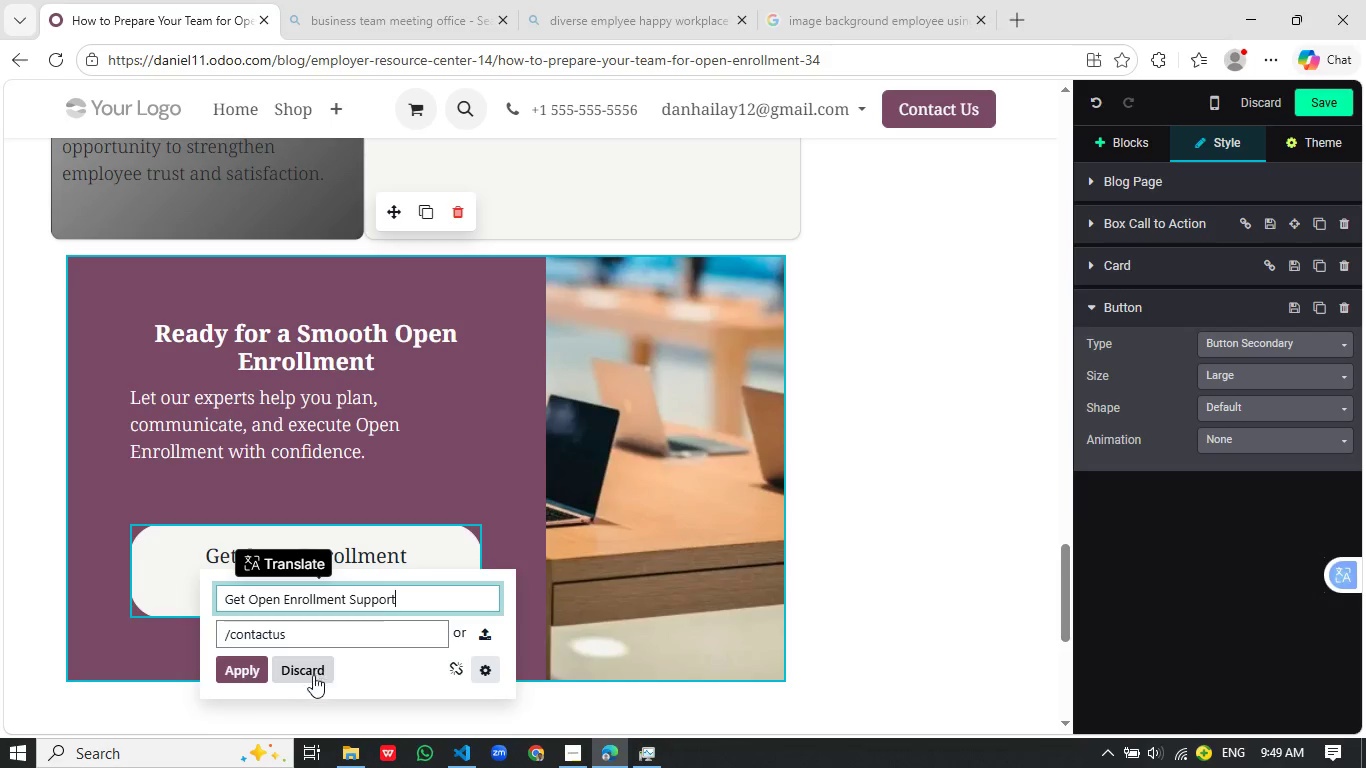 
left_click([246, 667])
 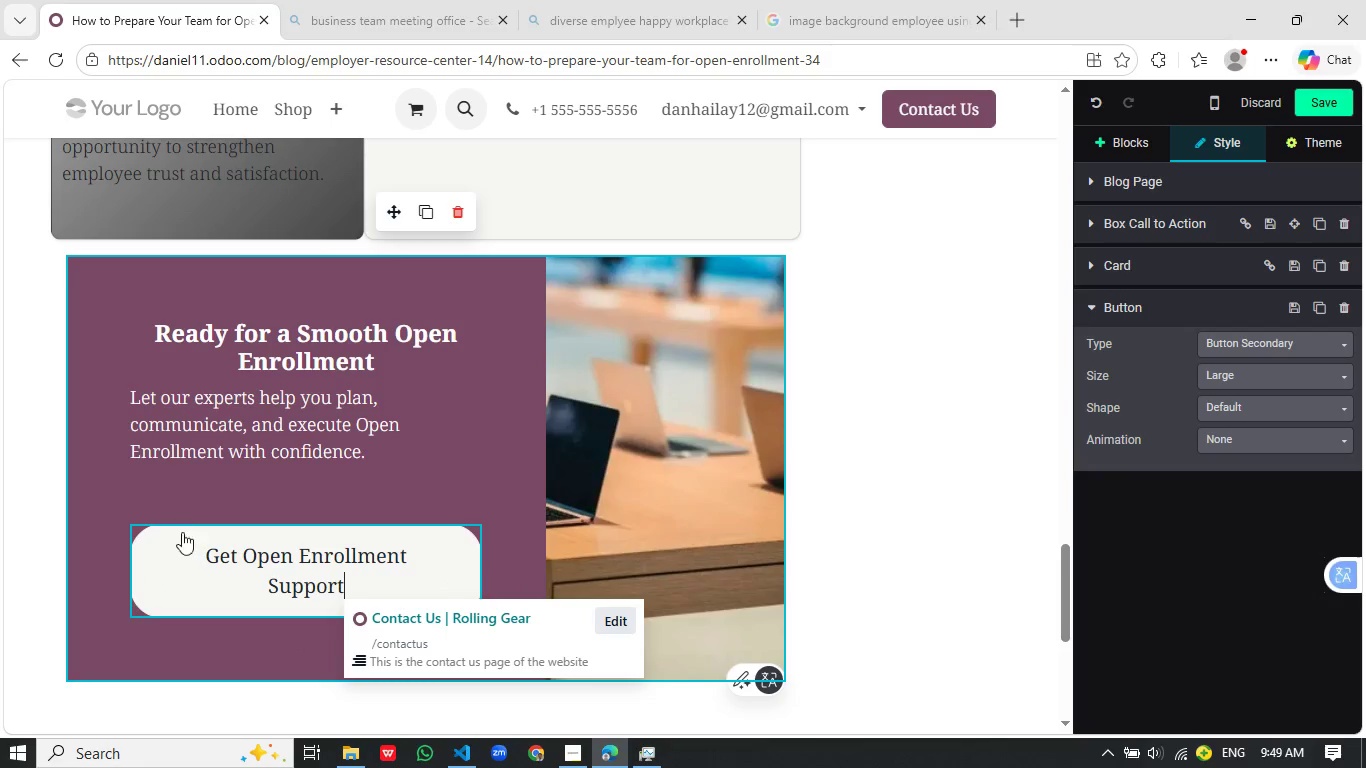 
left_click([198, 500])
 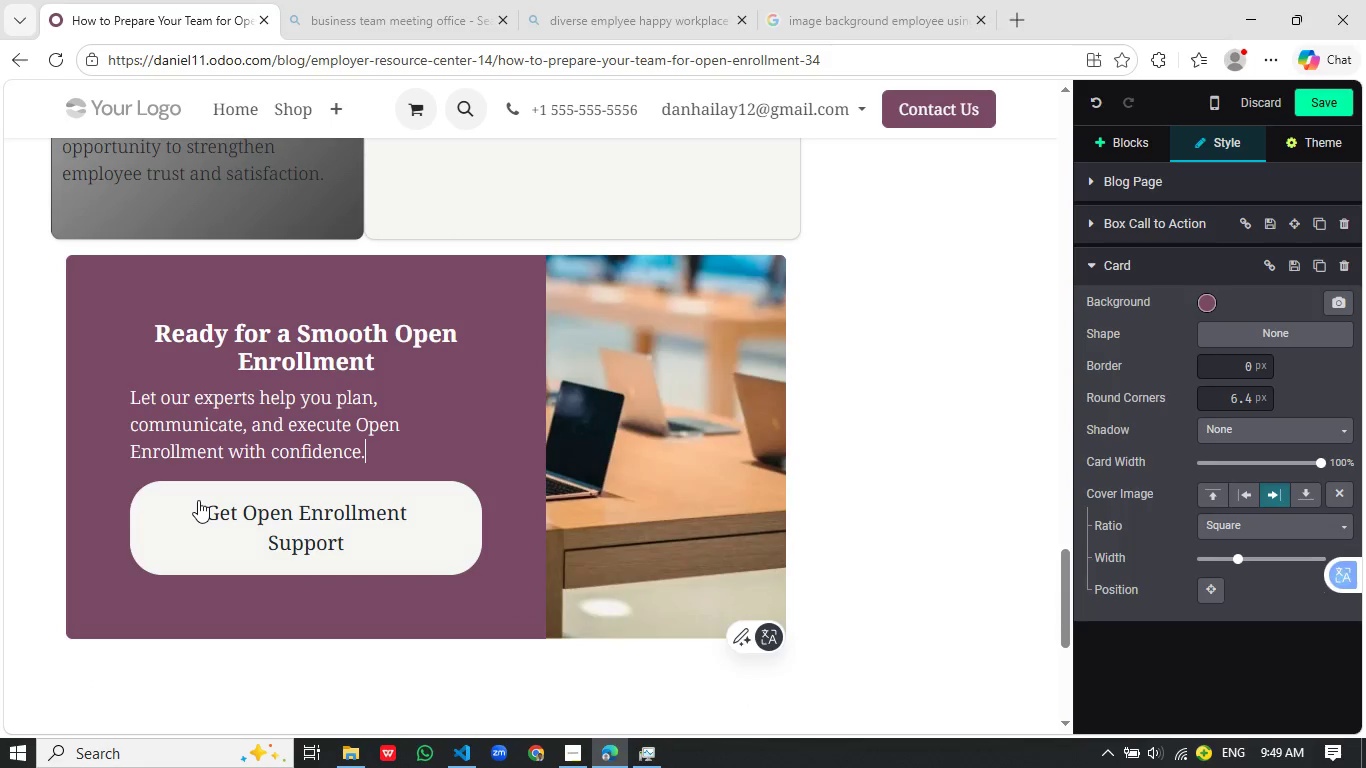 
key(Backspace)
 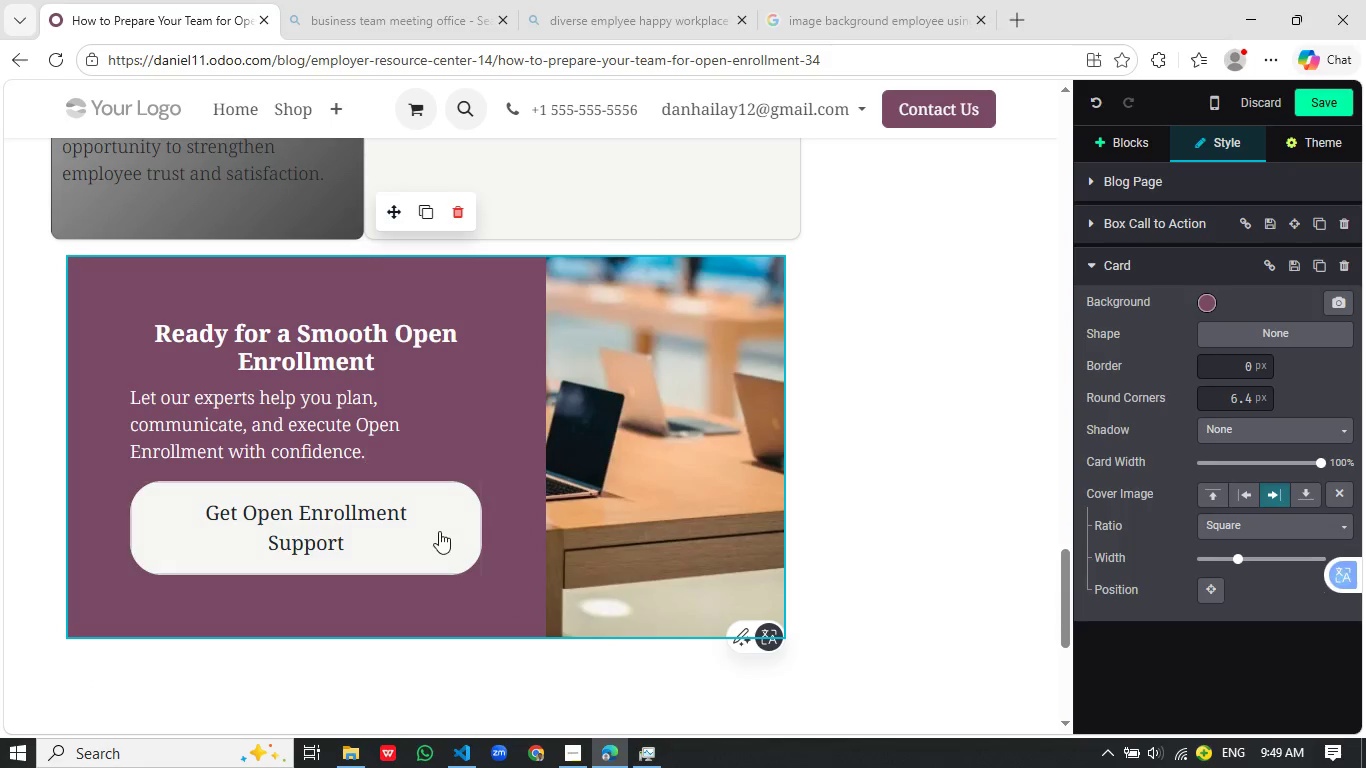 
left_click([439, 531])
 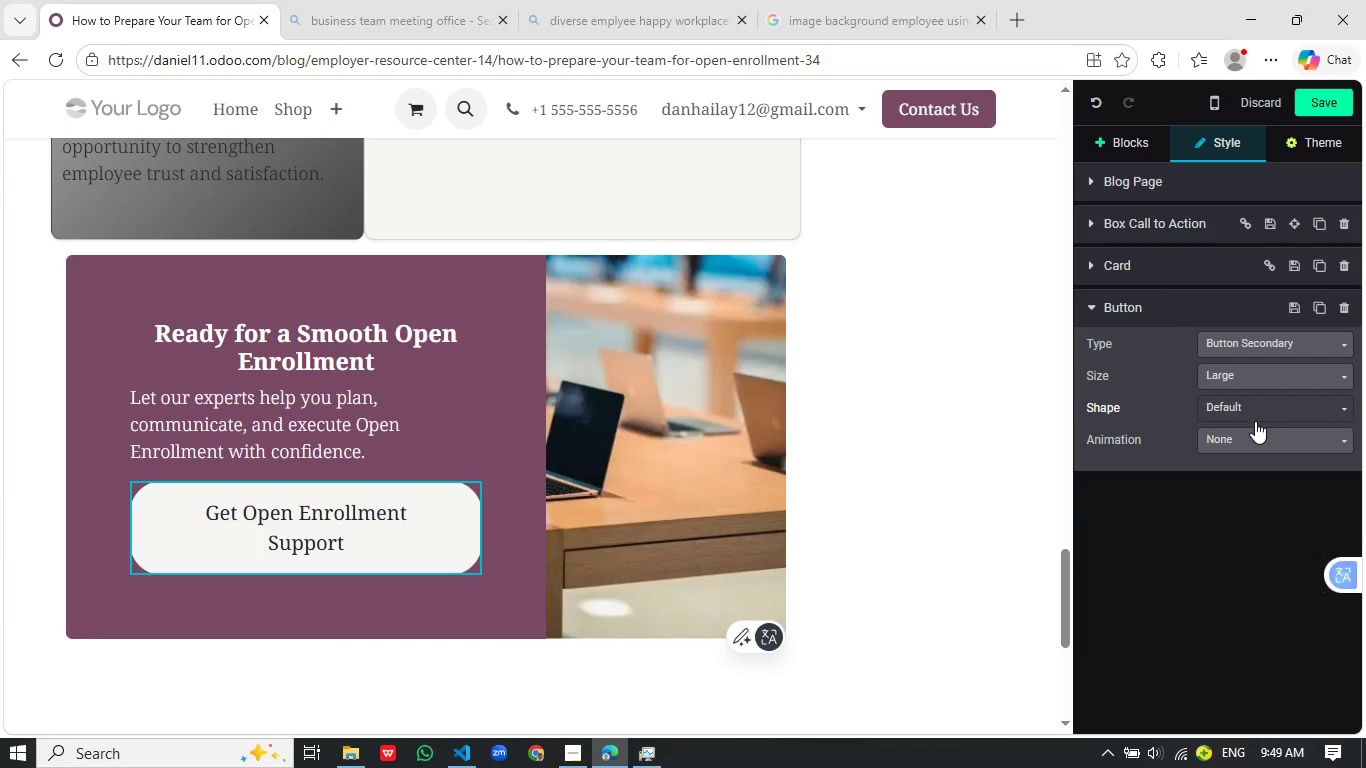 
left_click([1259, 415])
 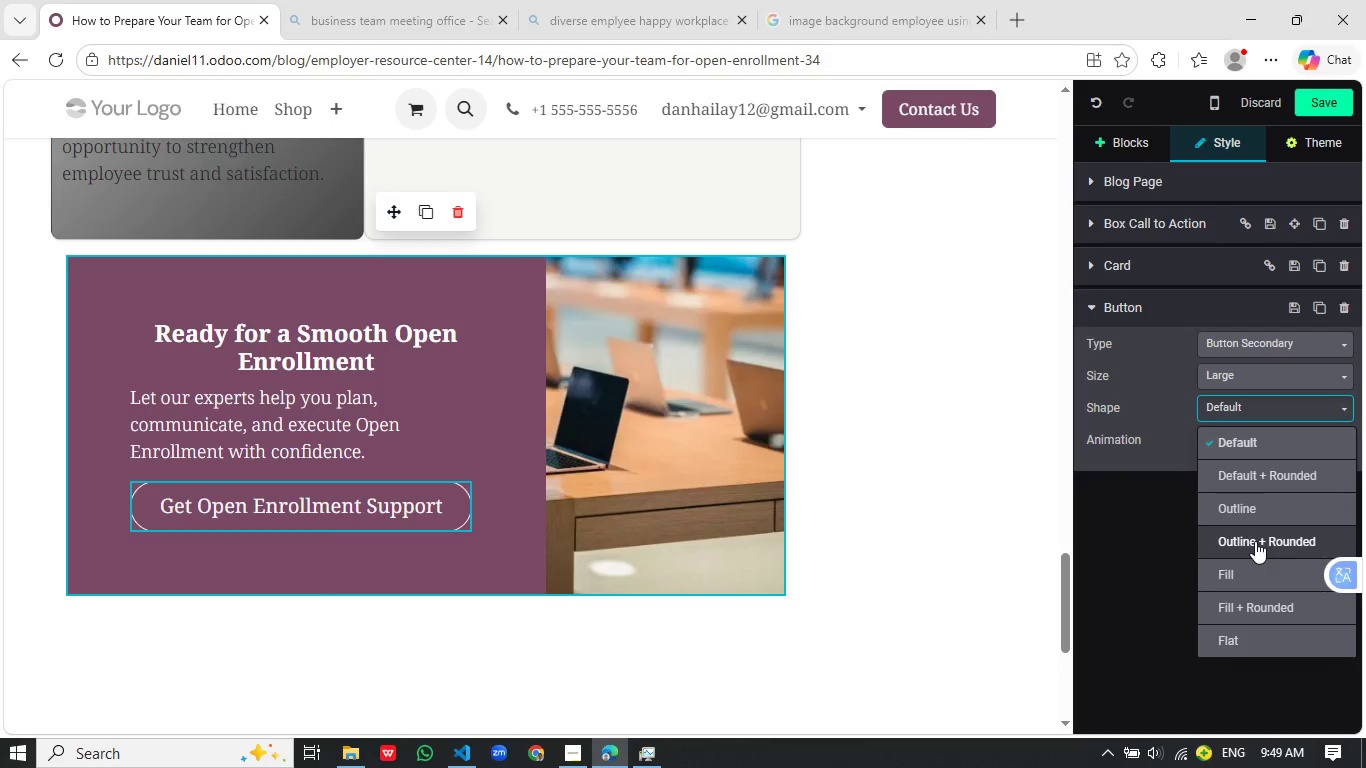 
left_click([1255, 541])
 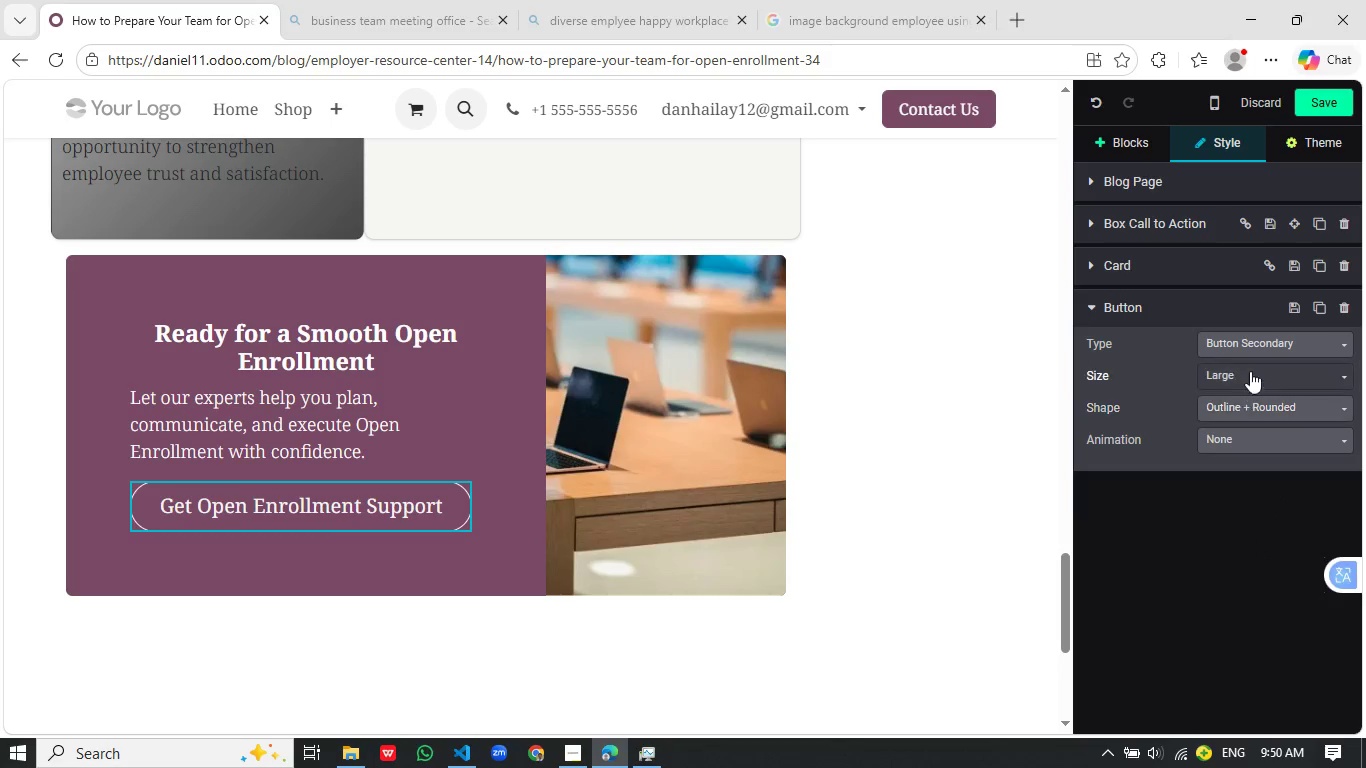 
left_click([1263, 346])
 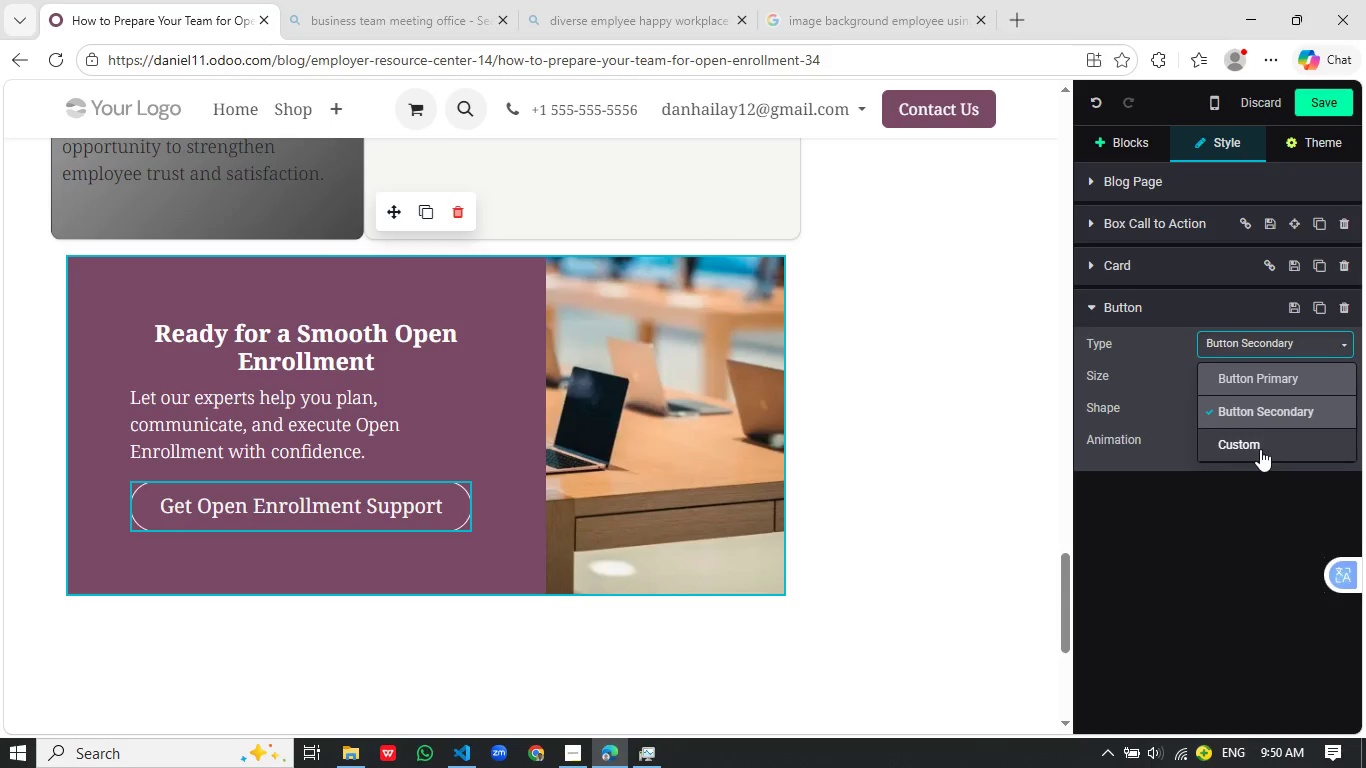 
left_click([1261, 600])
 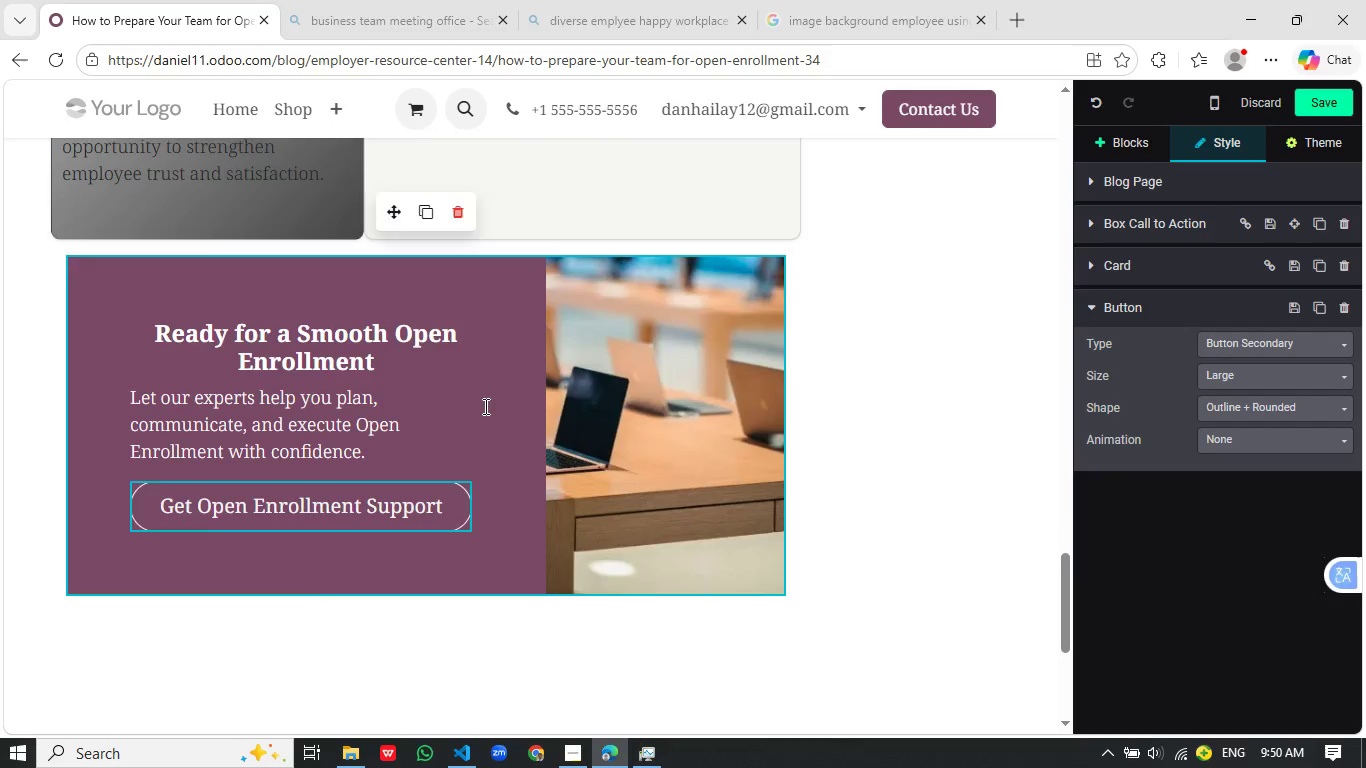 
left_click([679, 454])
 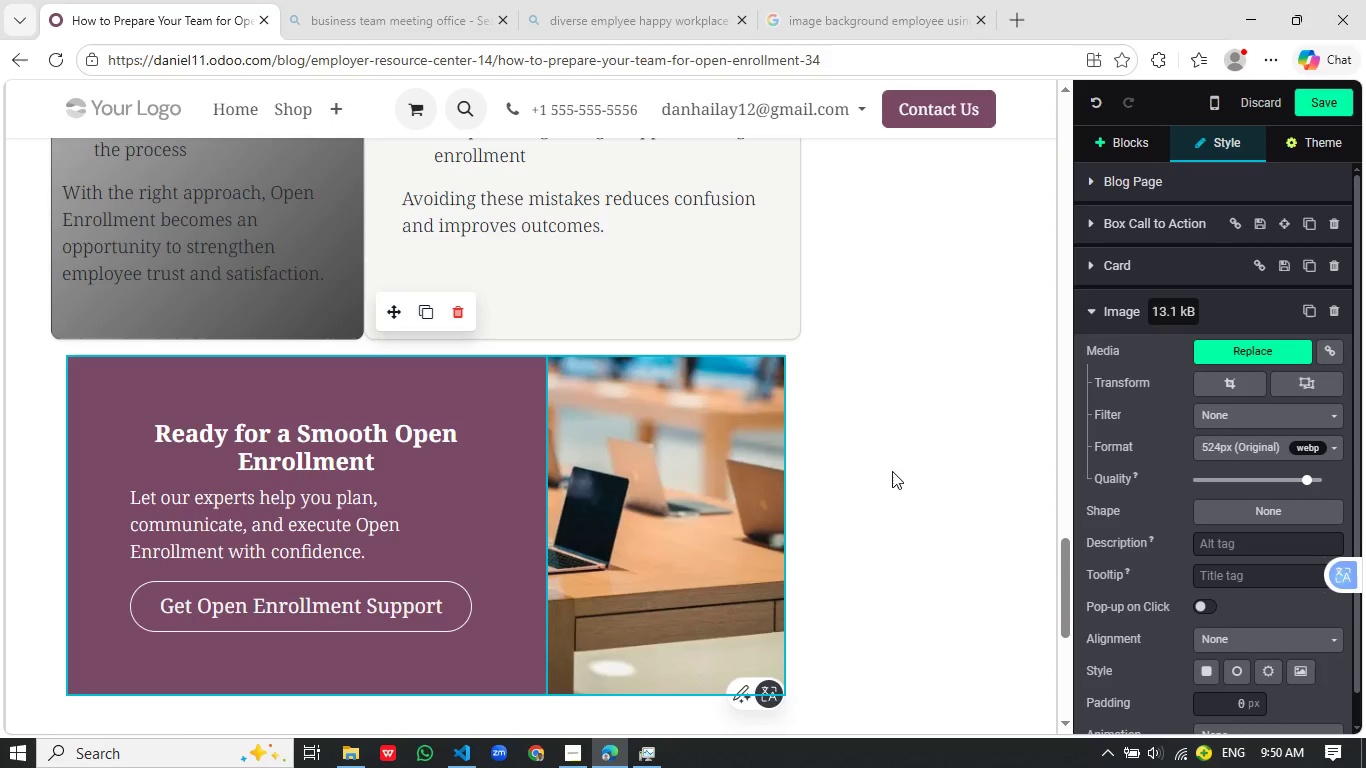 
scroll: coordinate [484, 406], scroll_direction: up, amount: 1.0
 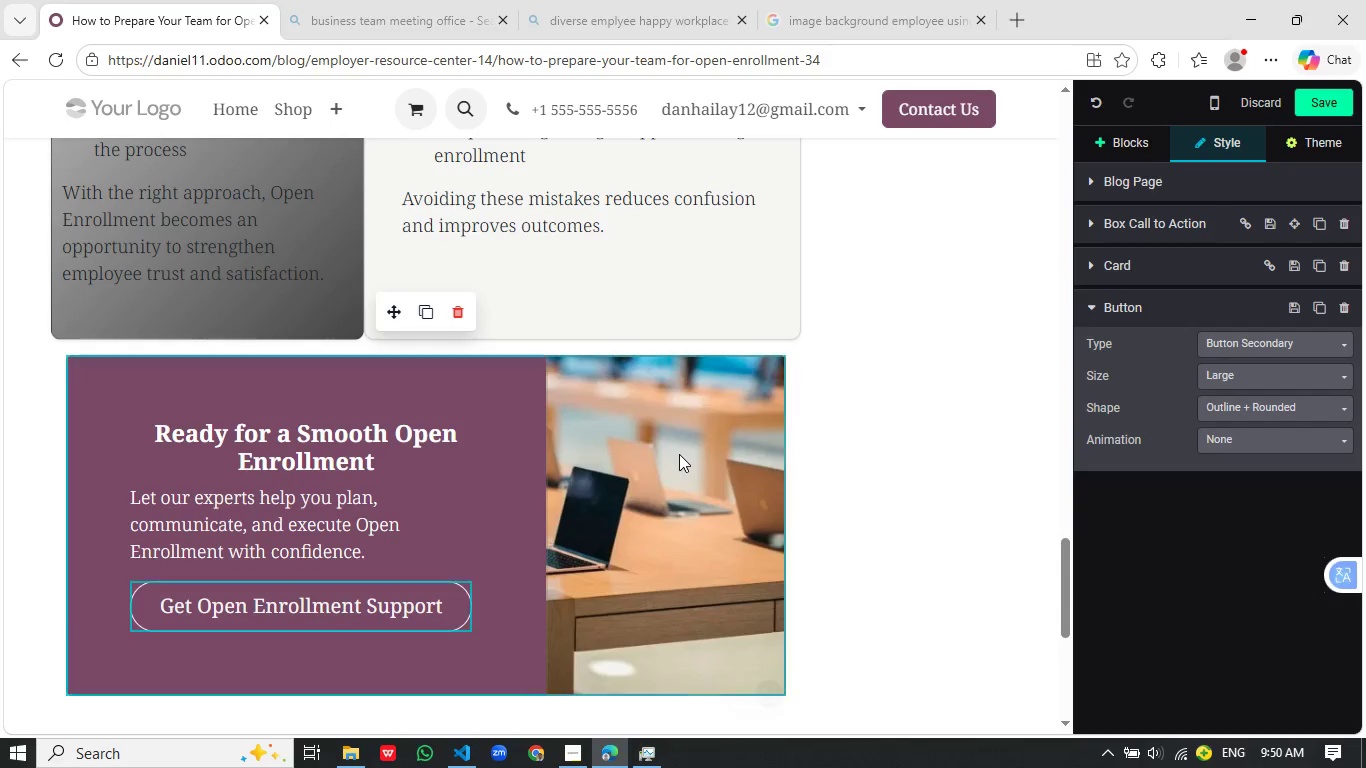 
left_click([1270, 356])
 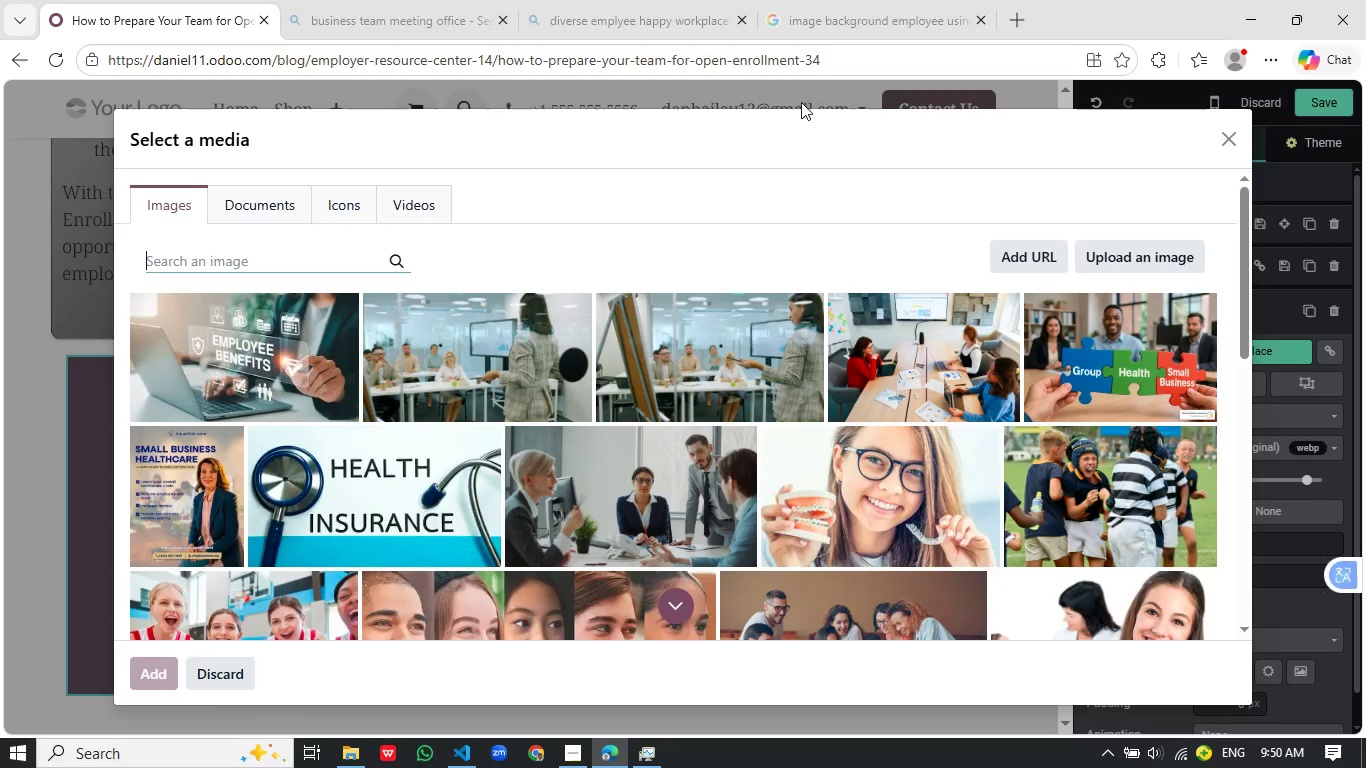 
wait(6.53)
 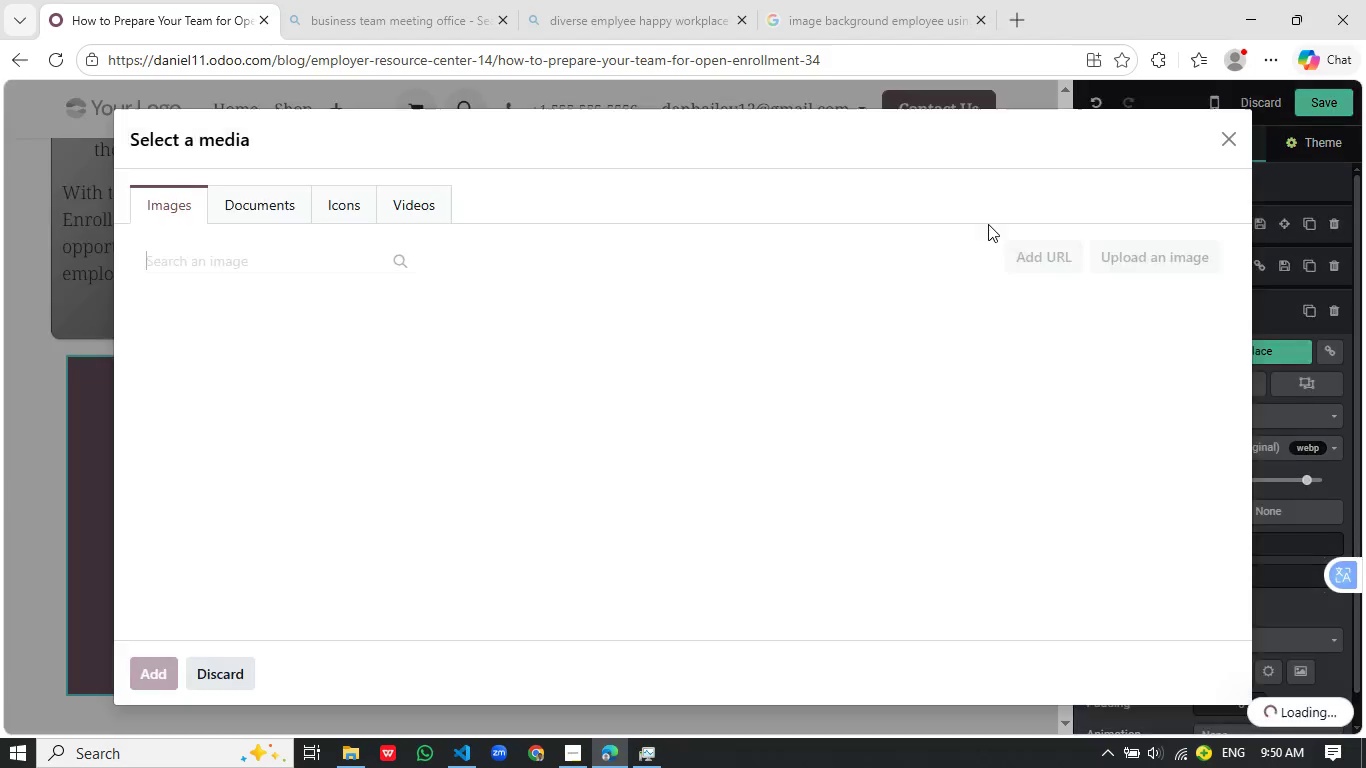 
left_click([1104, 358])
 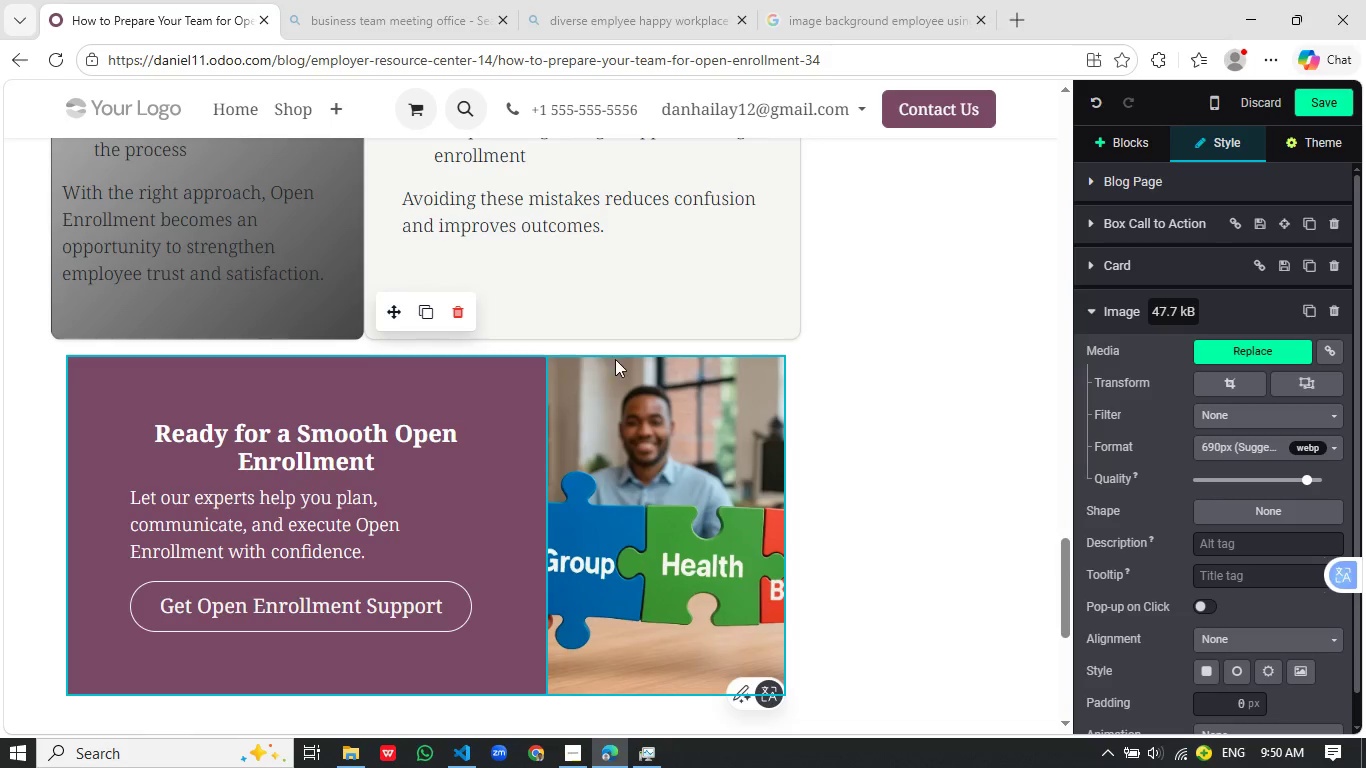 
wait(5.2)
 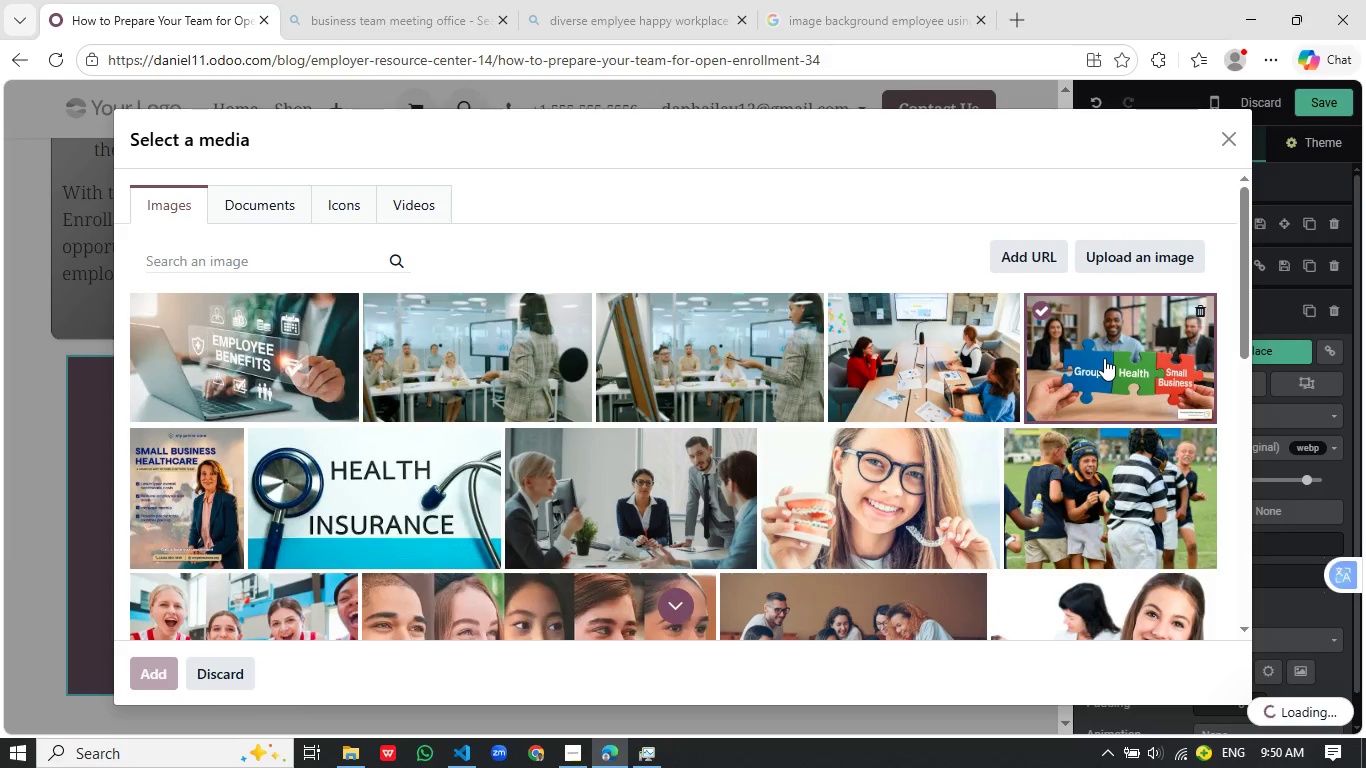 
scroll: coordinate [645, 344], scroll_direction: up, amount: 14.0
 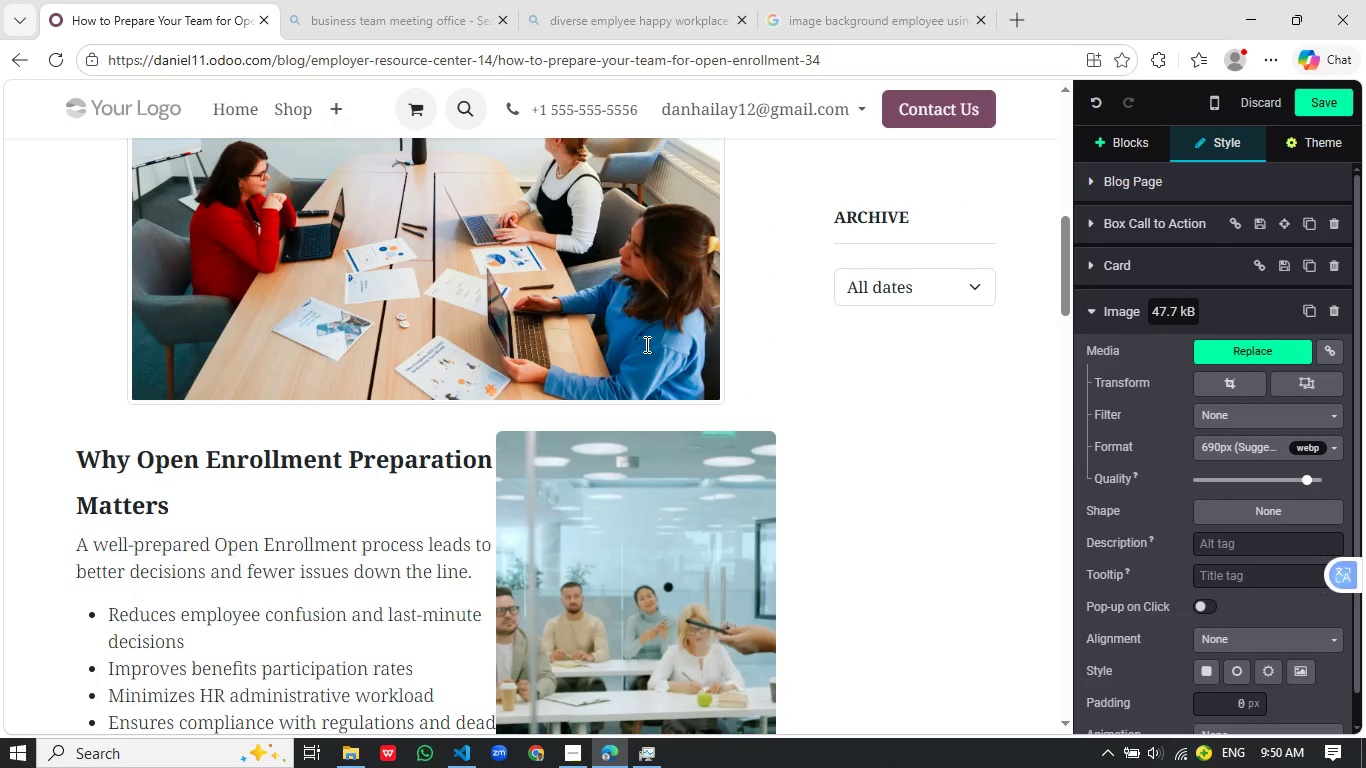 
scroll: coordinate [645, 344], scroll_direction: down, amount: 30.0
 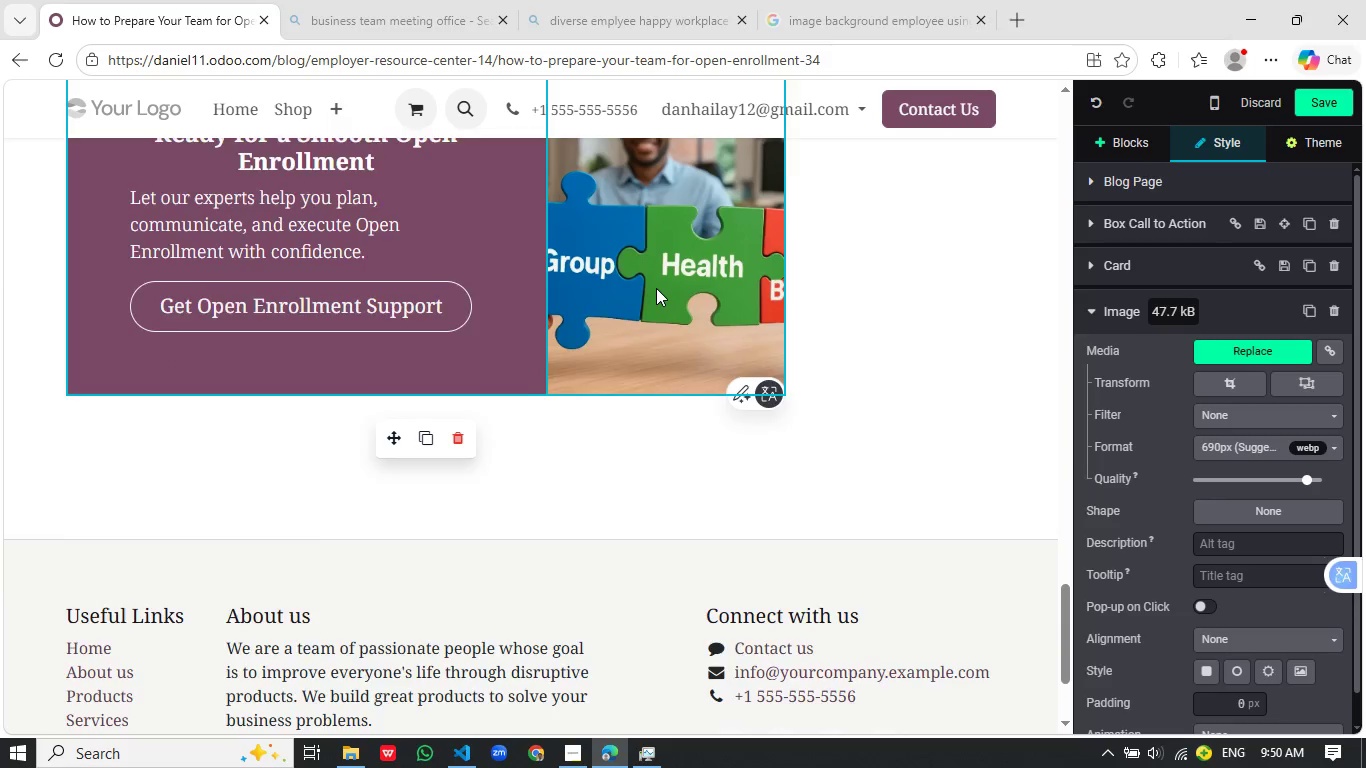 
left_click([648, 338])
 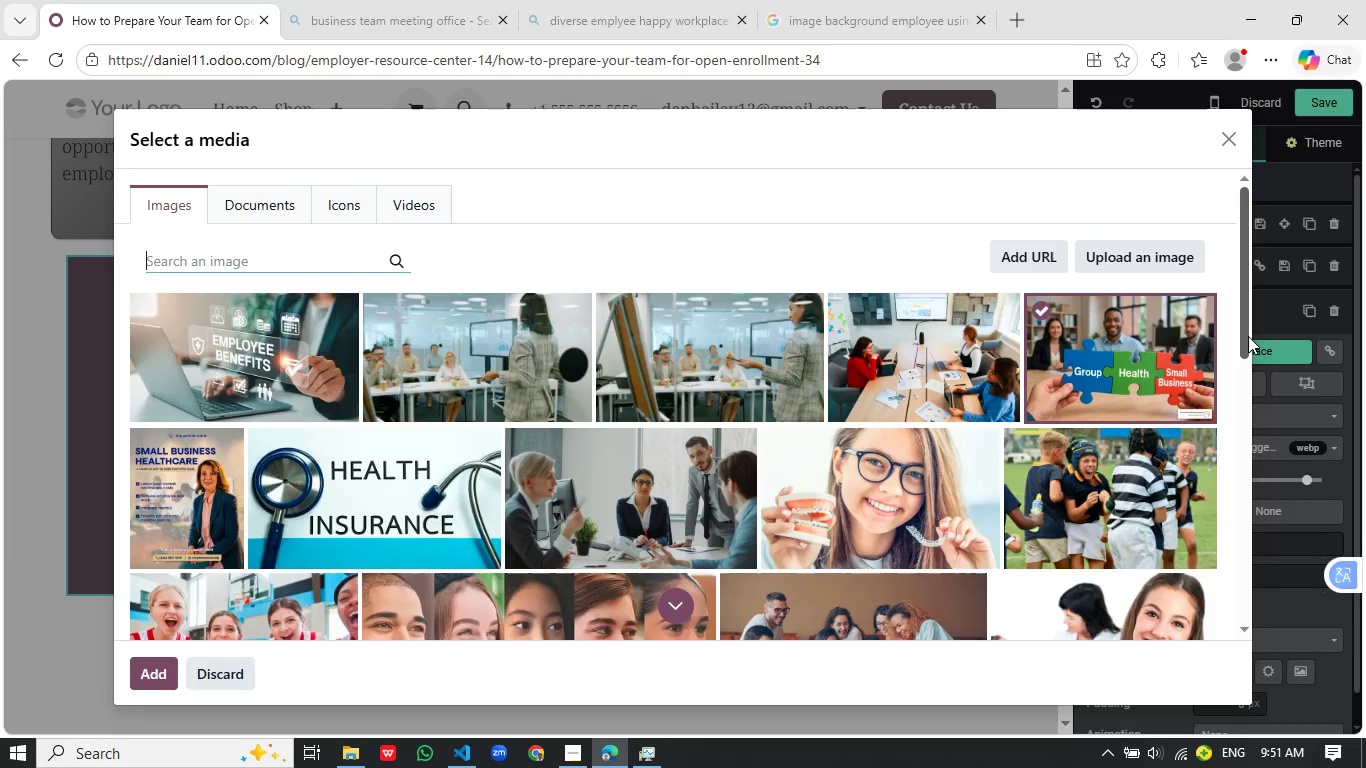 
scroll: coordinate [656, 288], scroll_direction: up, amount: 1.0
 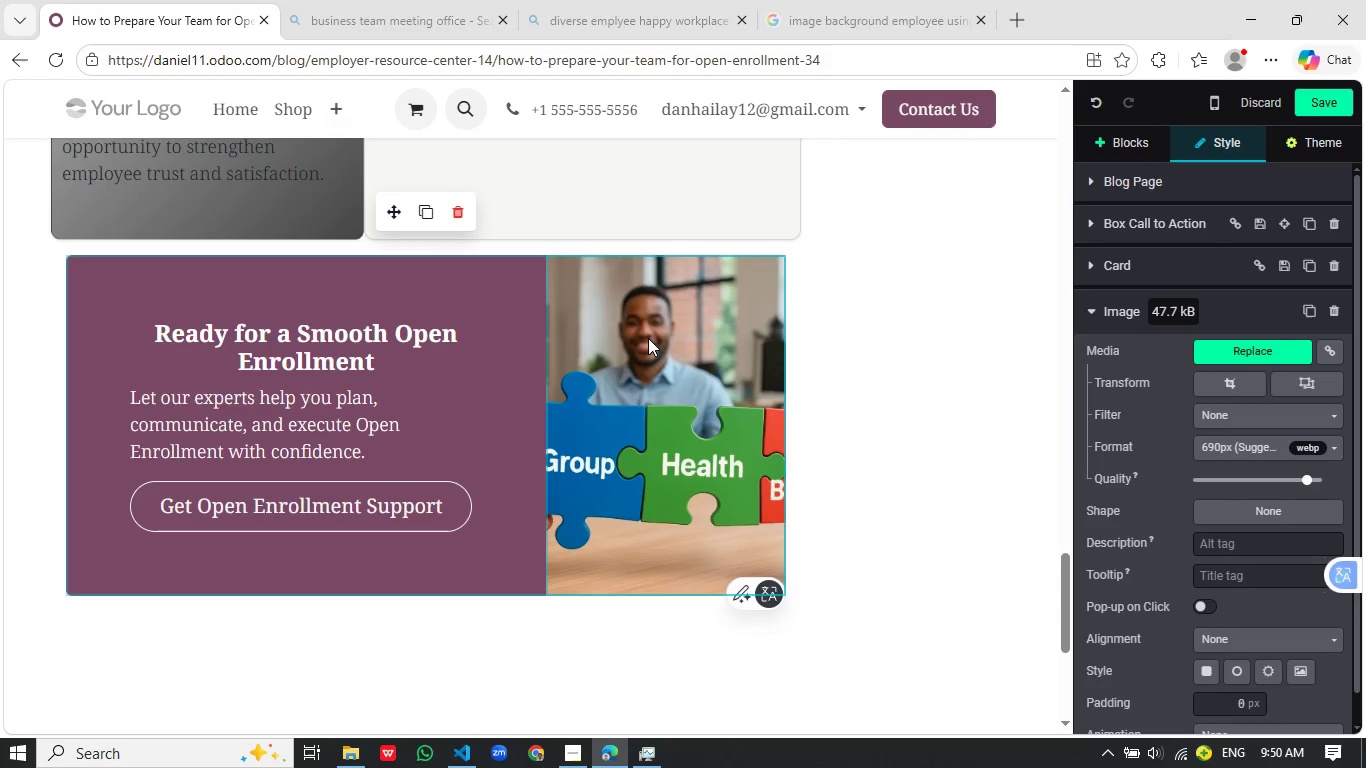 
wait(19.65)
 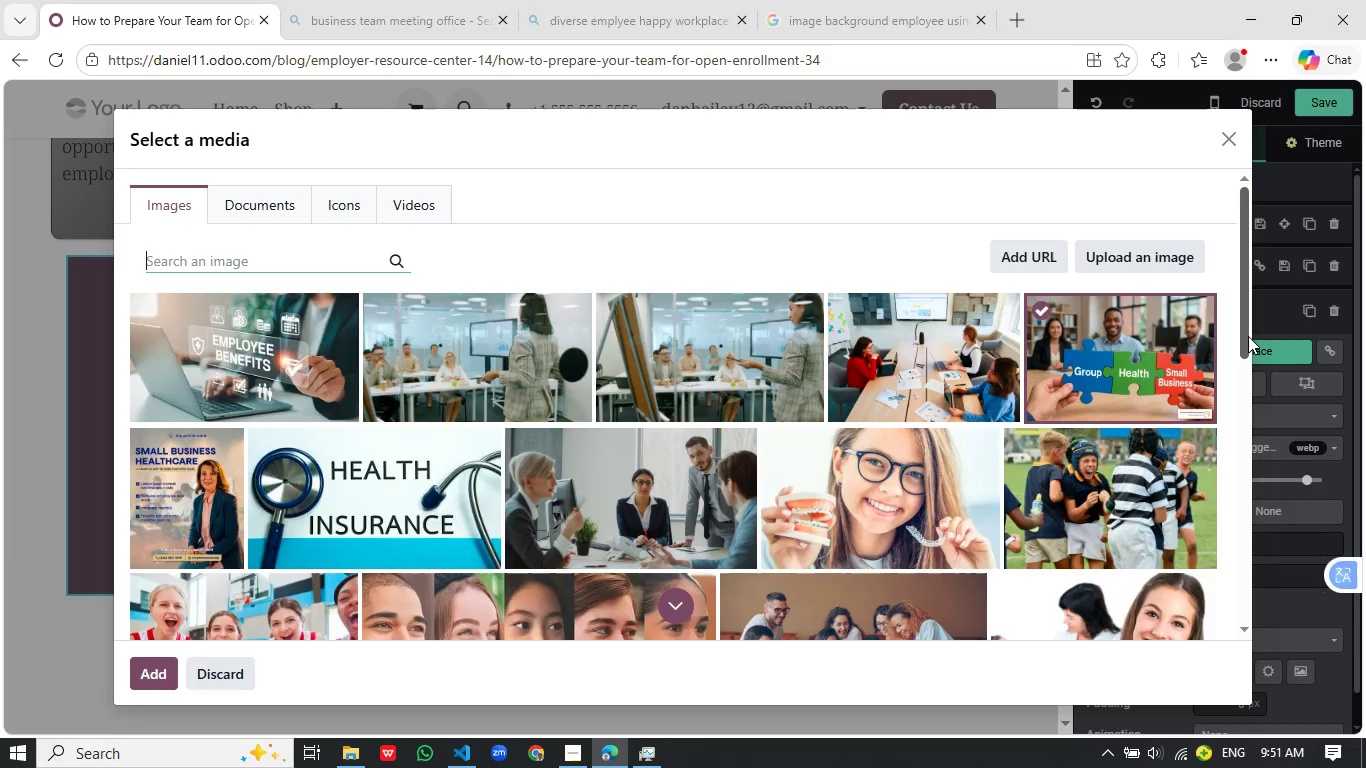 
mouse_move([447, 390])
 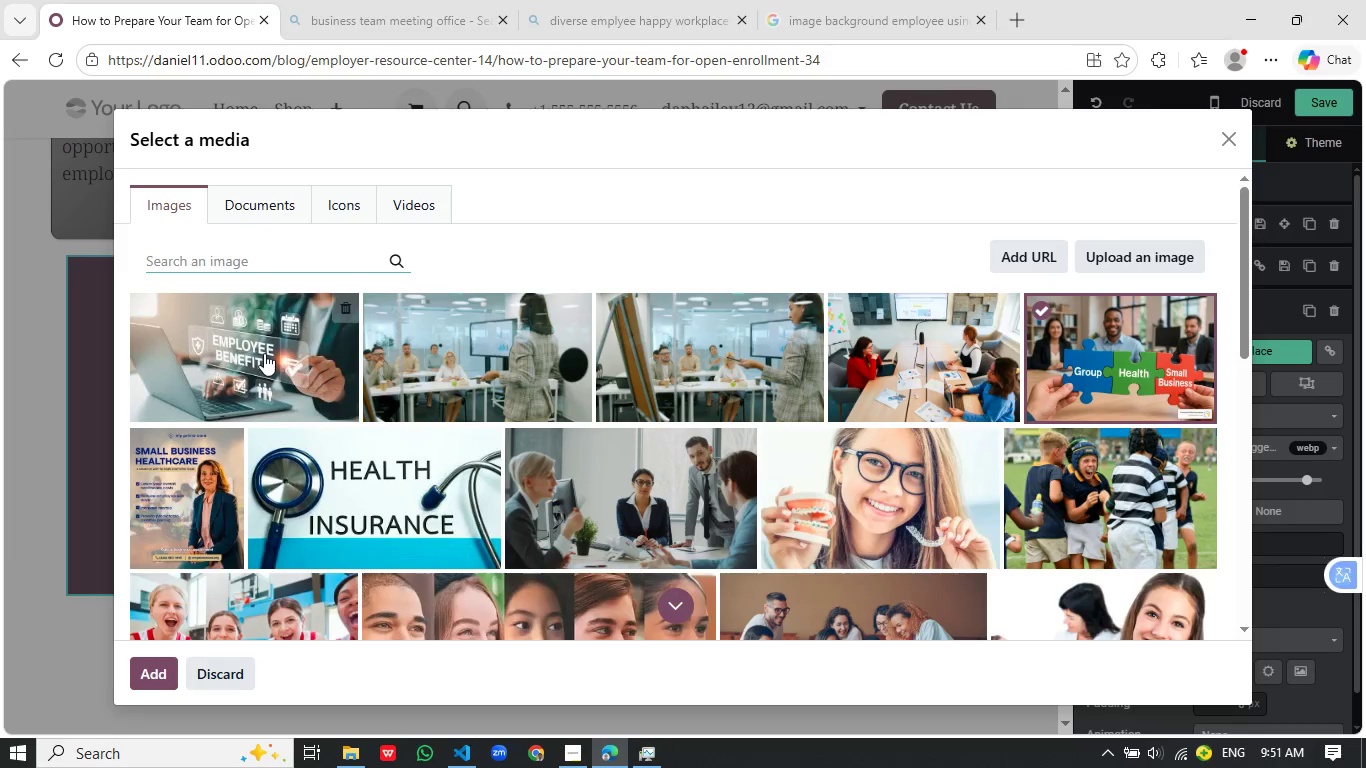 
left_click([264, 353])
 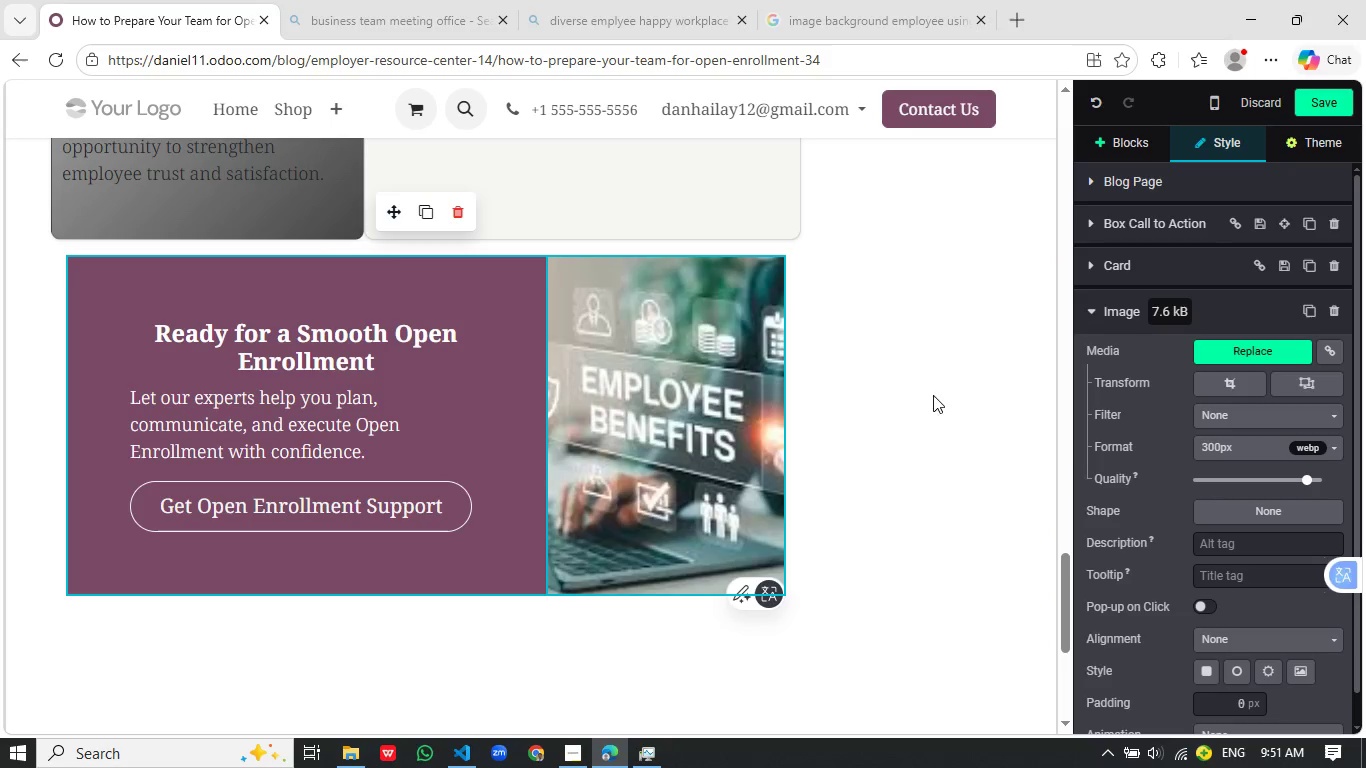 
left_click([857, 383])
 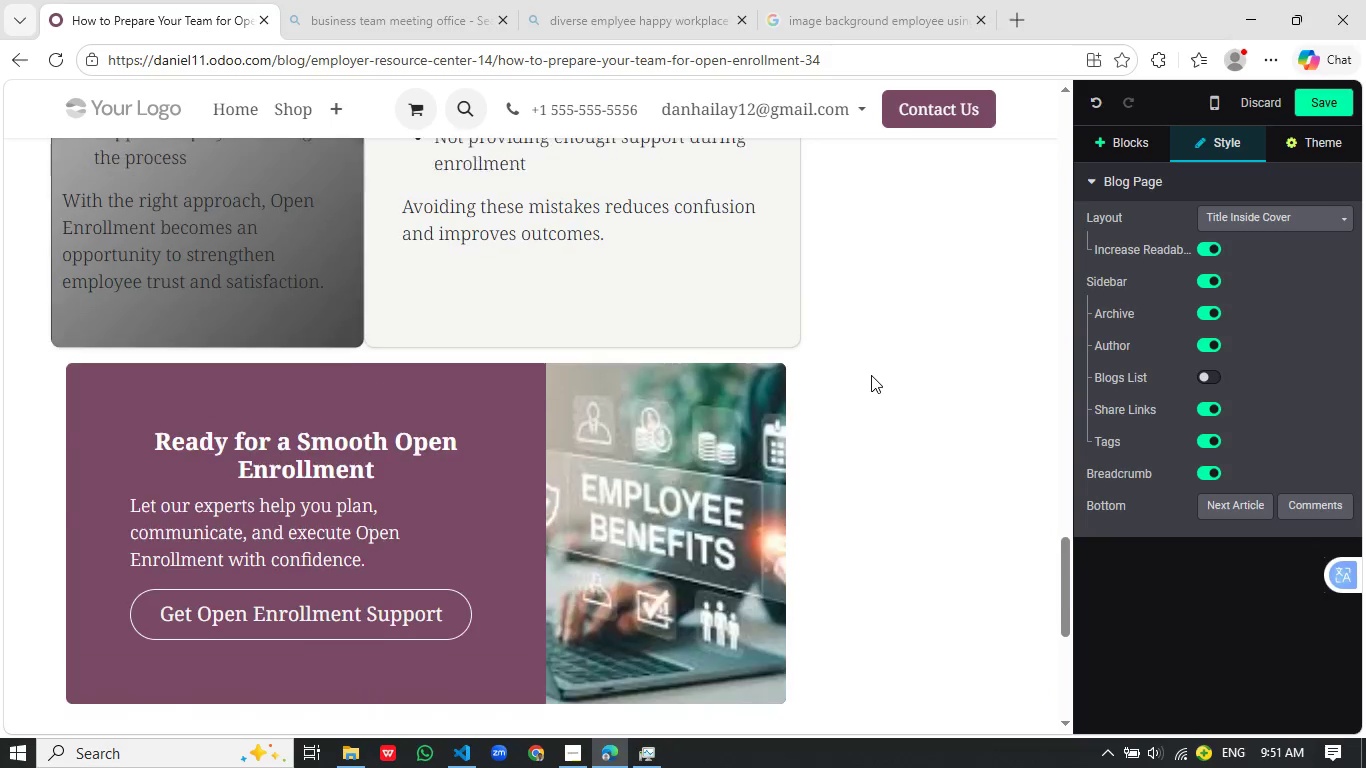 
wait(8.88)
 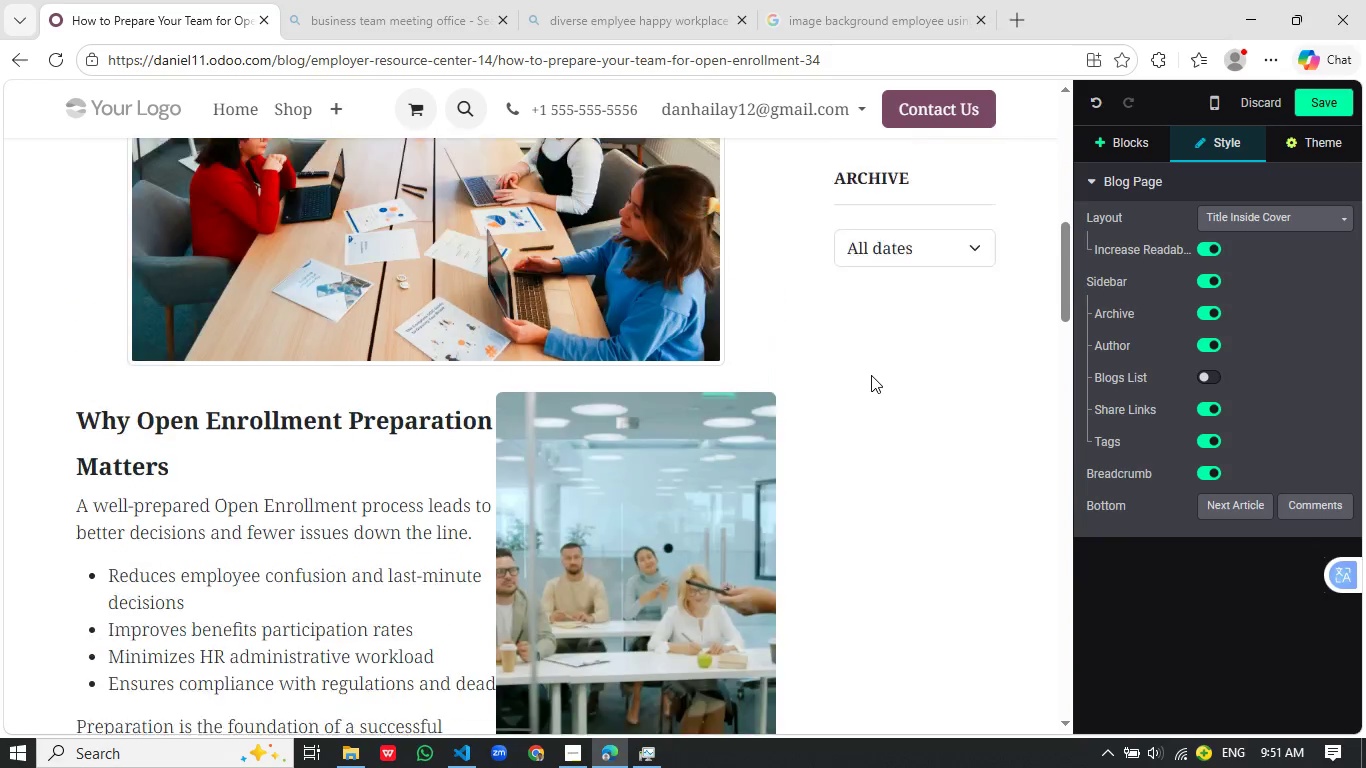 
left_click([1314, 95])
 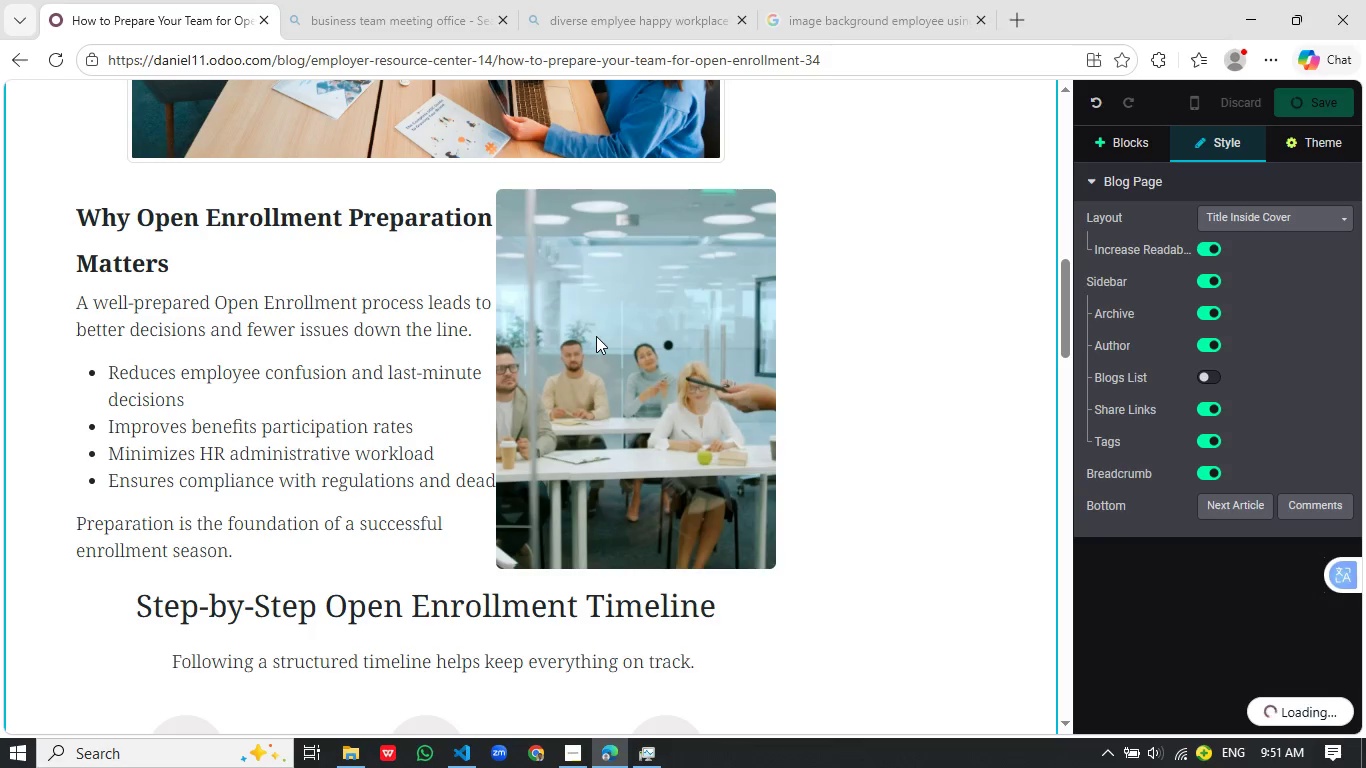 
scroll: coordinate [566, 349], scroll_direction: up, amount: 20.0
 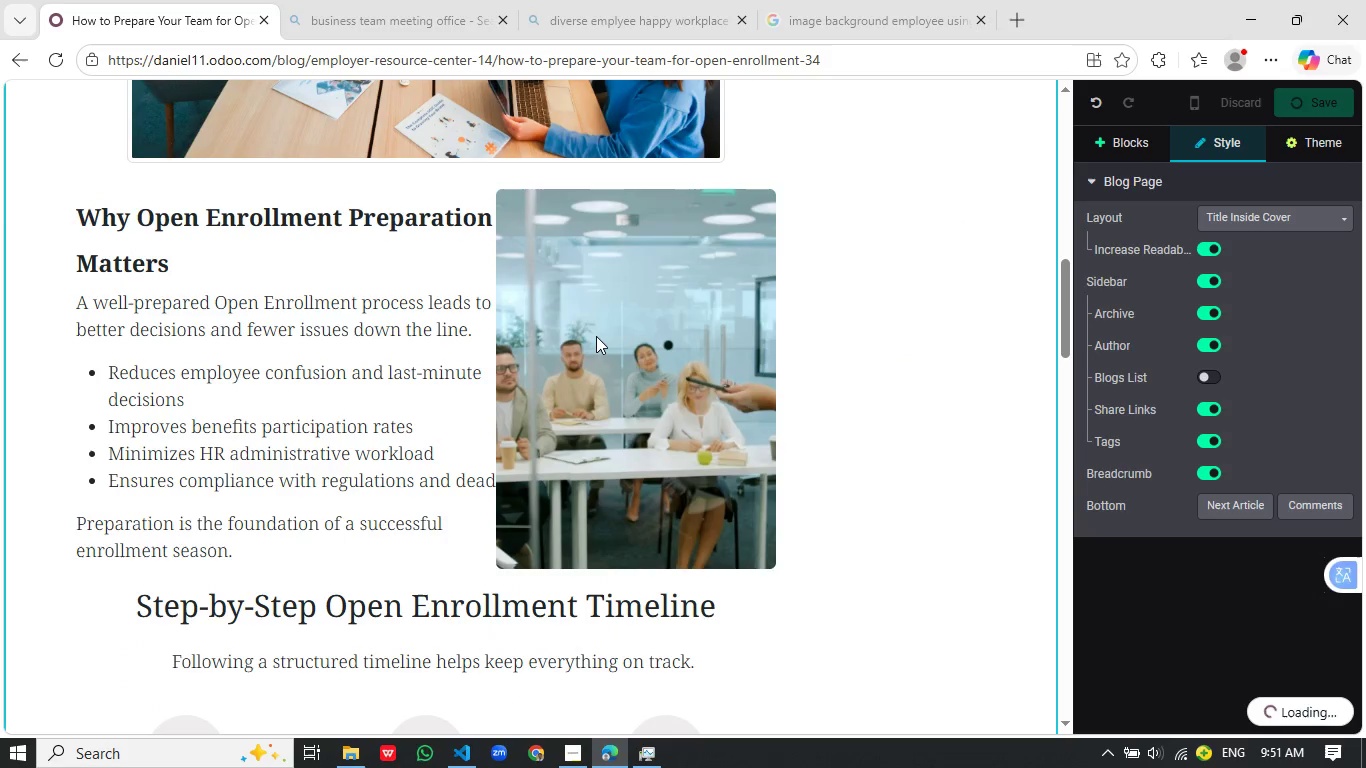 
wait(11.37)
 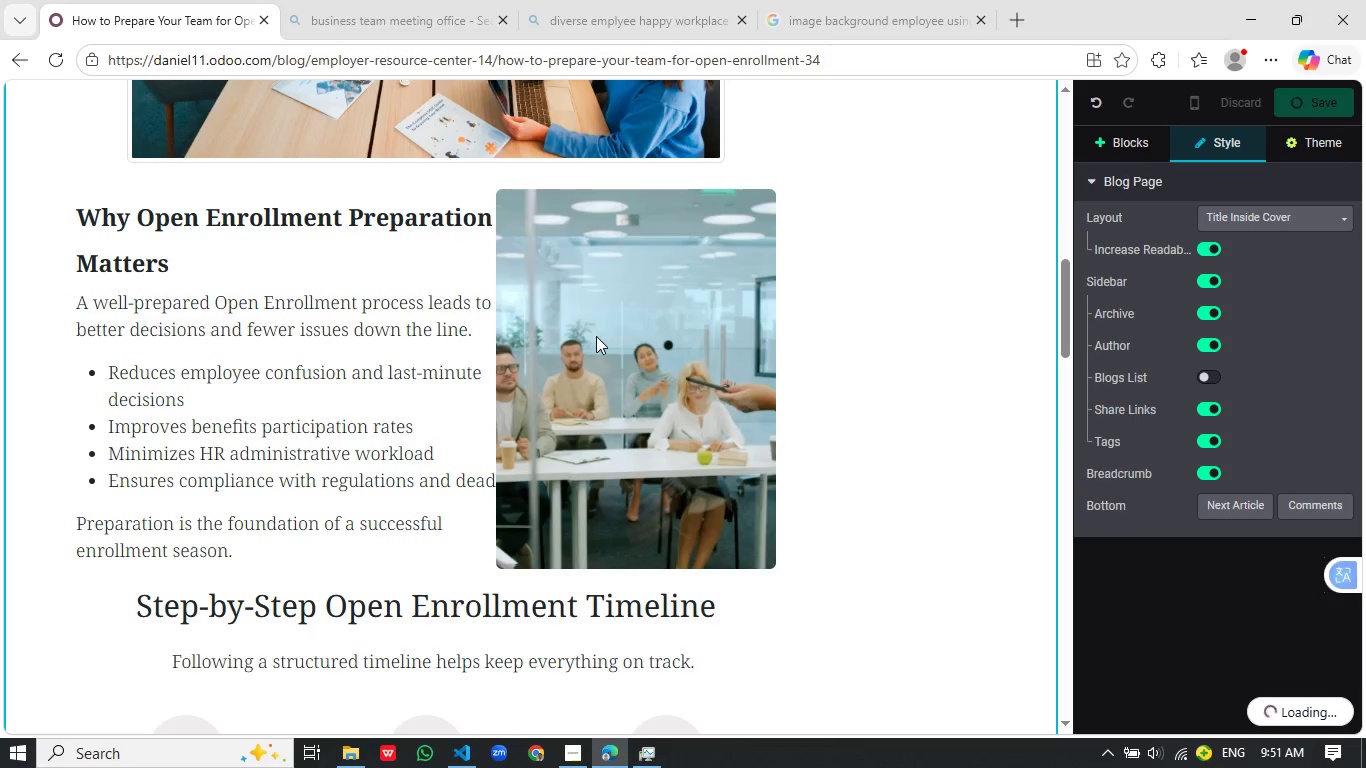 
scroll: coordinate [596, 336], scroll_direction: down, amount: 15.0
 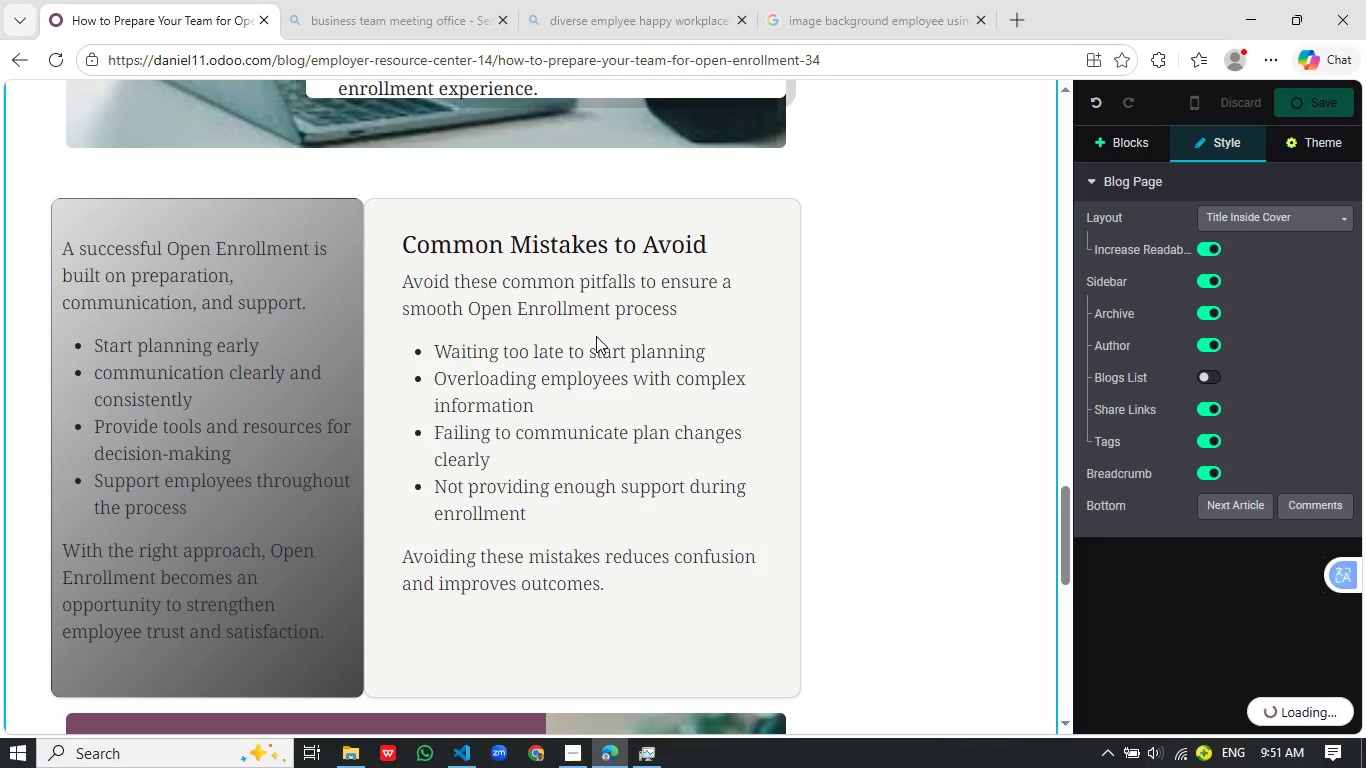 
wait(5.9)
 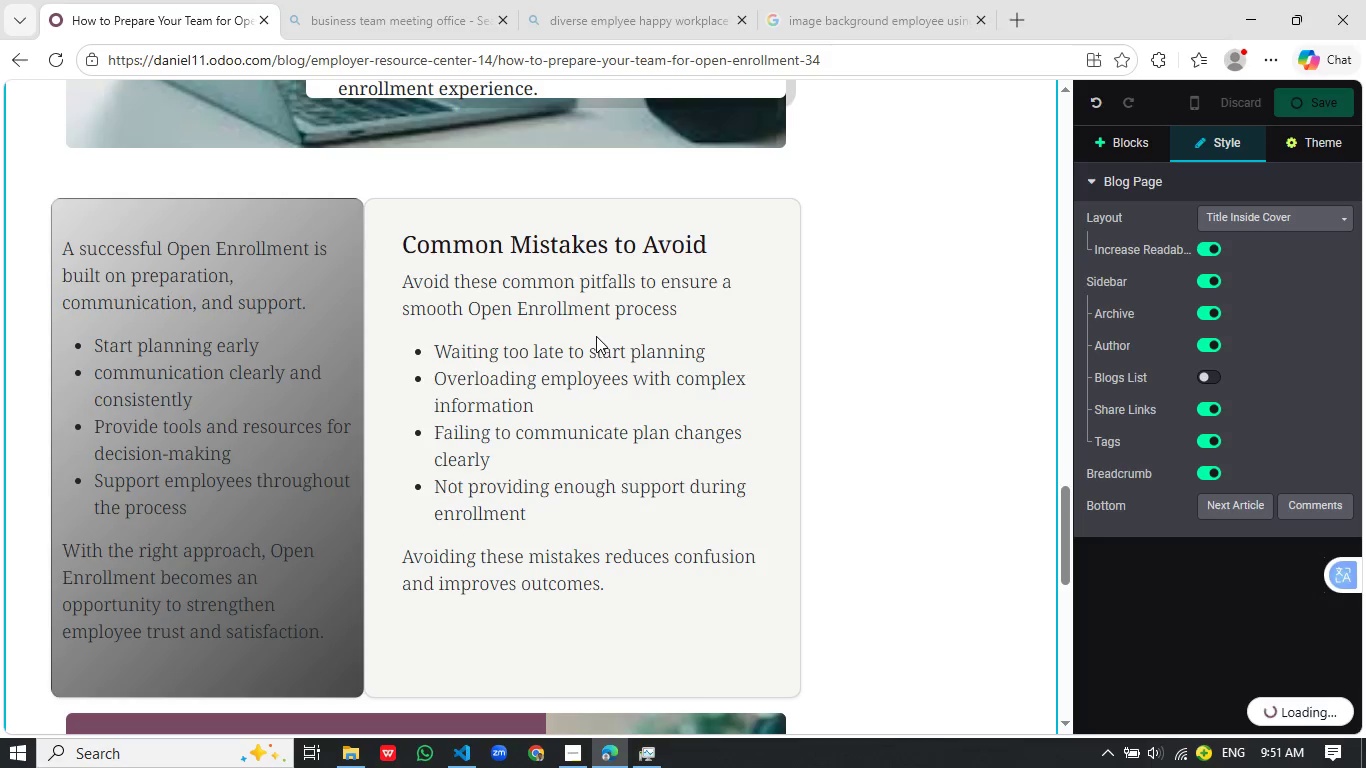 
scroll: coordinate [729, 359], scroll_direction: down, amount: 1.0
 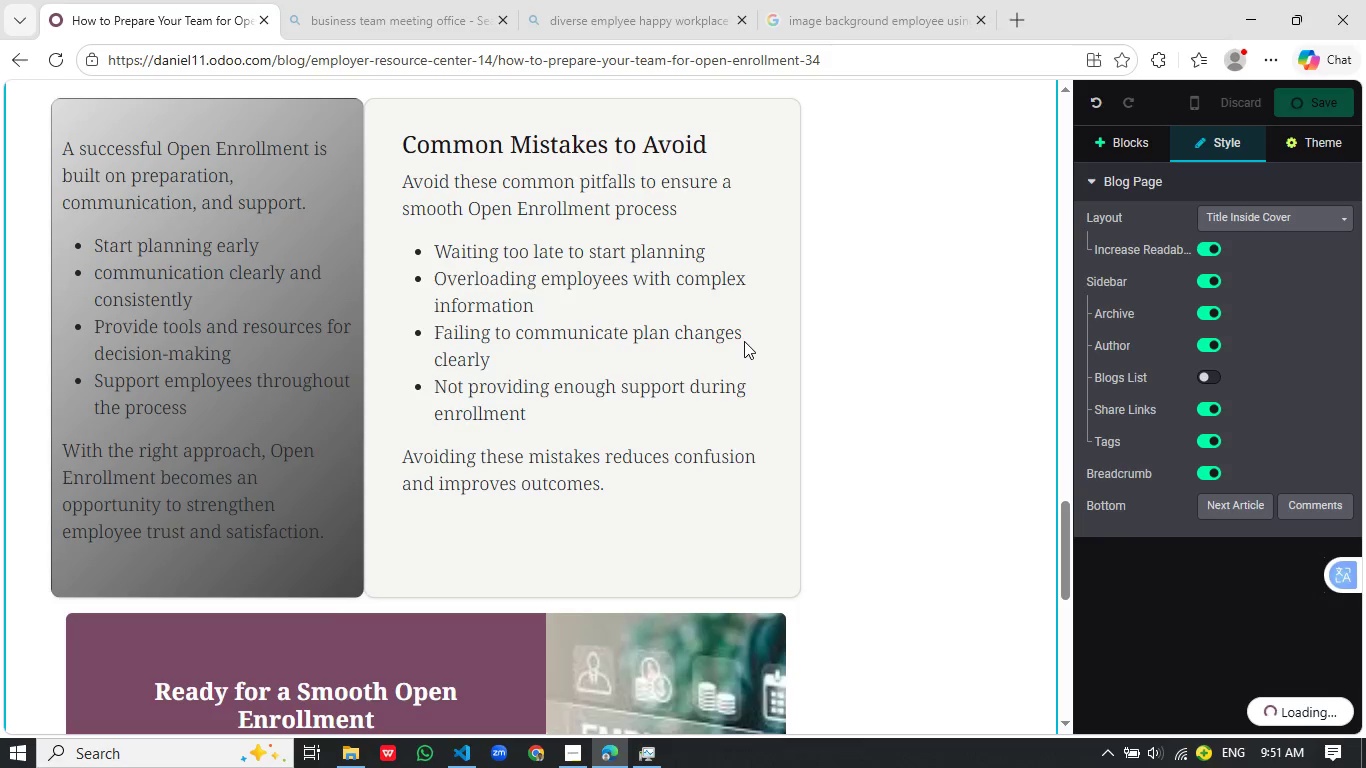 
wait(6.07)
 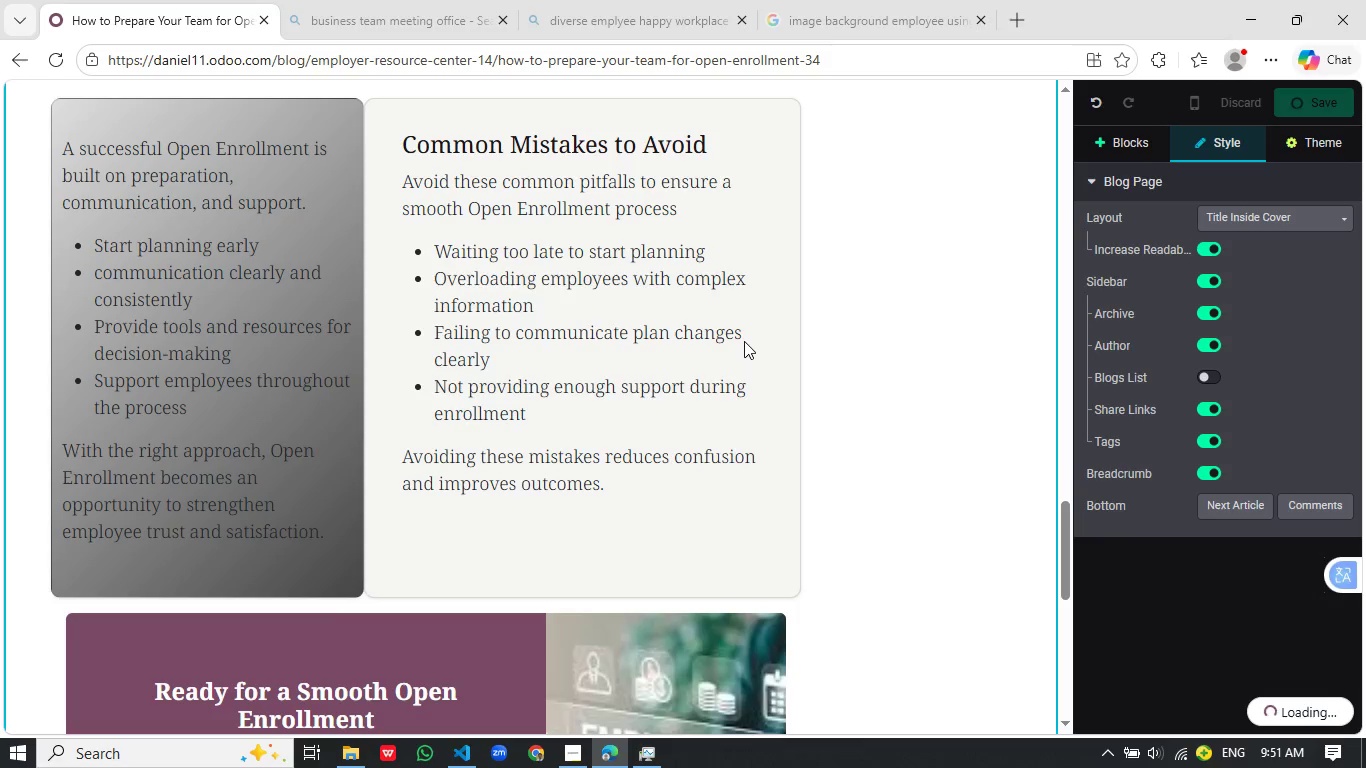 
left_click([1182, 754])
 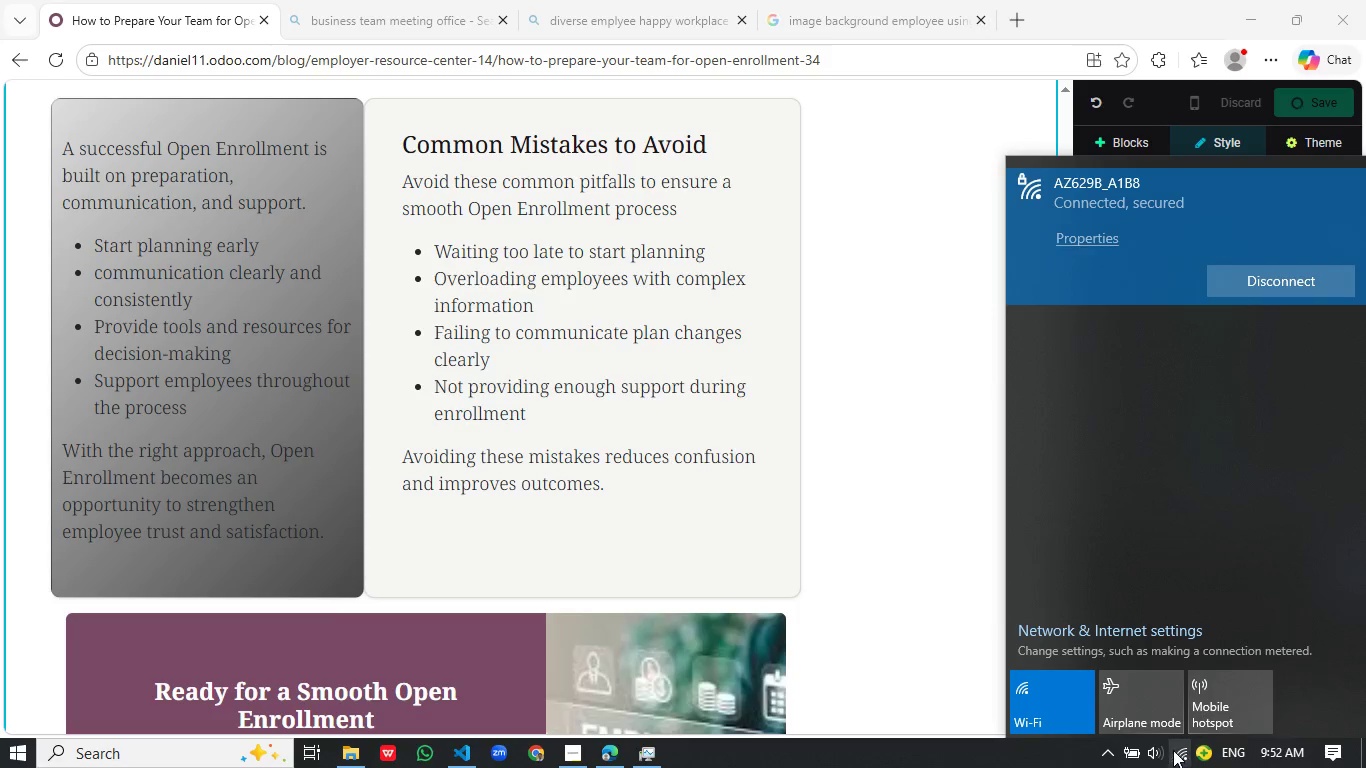 
left_click([1171, 750])
 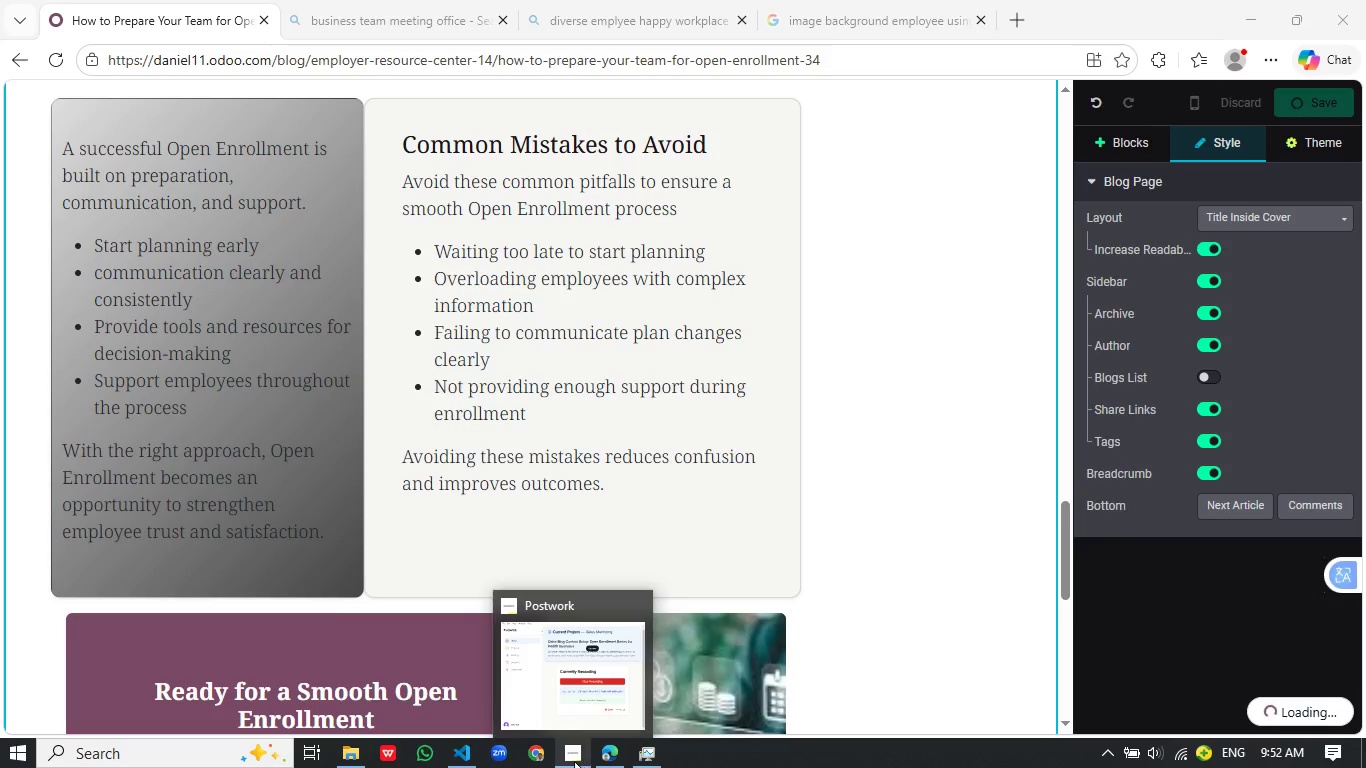 
left_click([574, 761])